 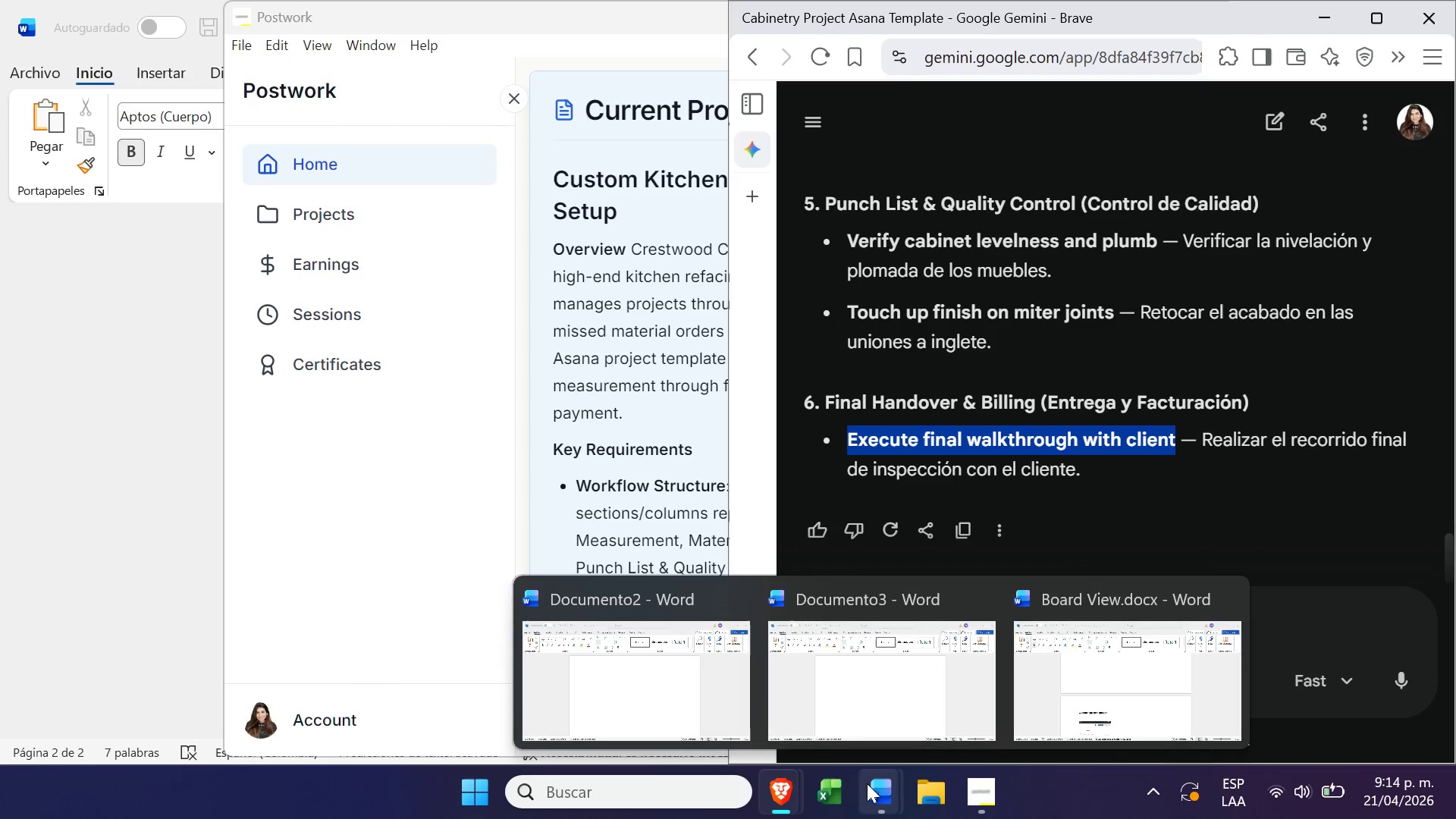 
left_click([1388, 20])
 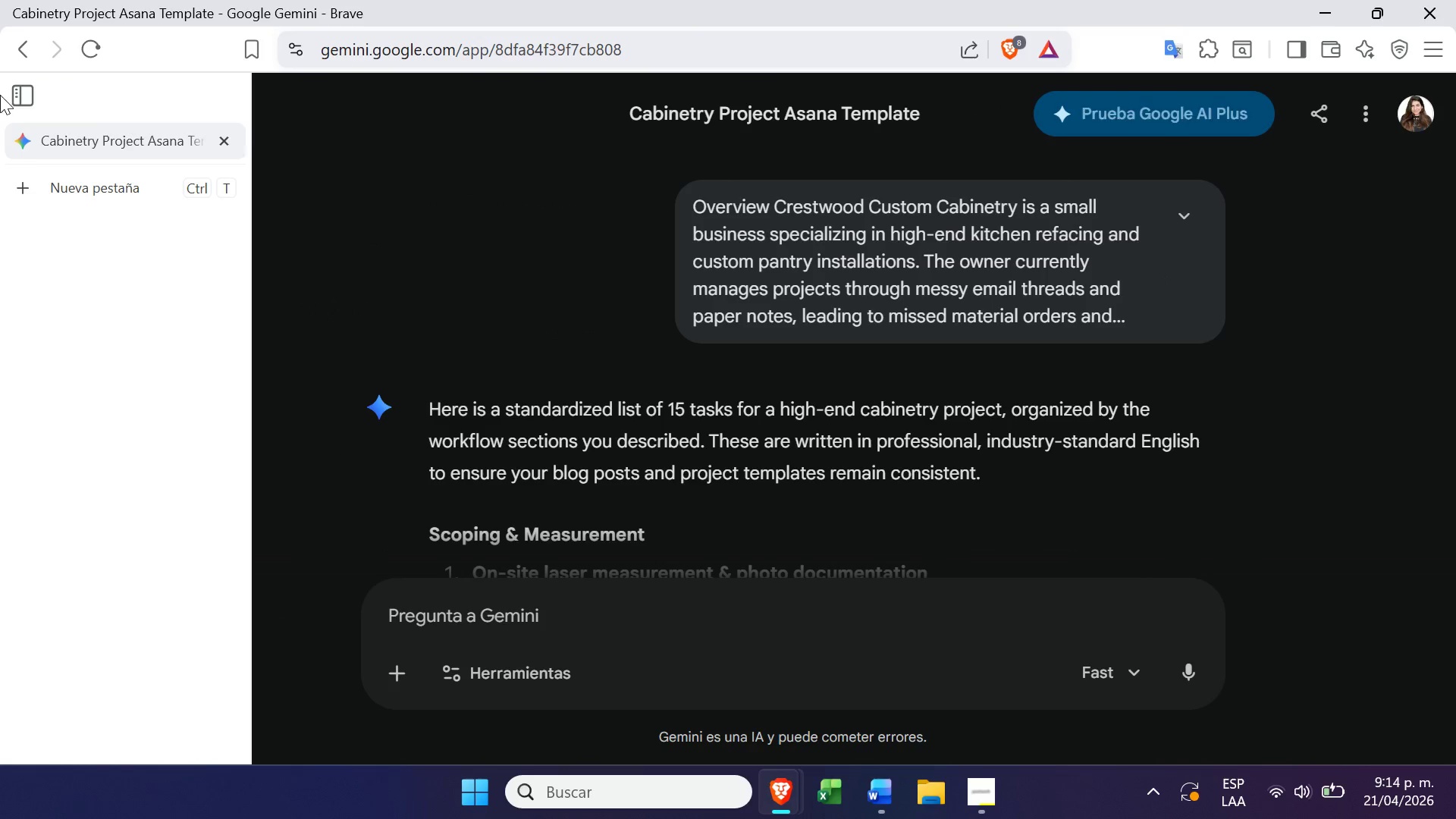 
left_click([34, 169])
 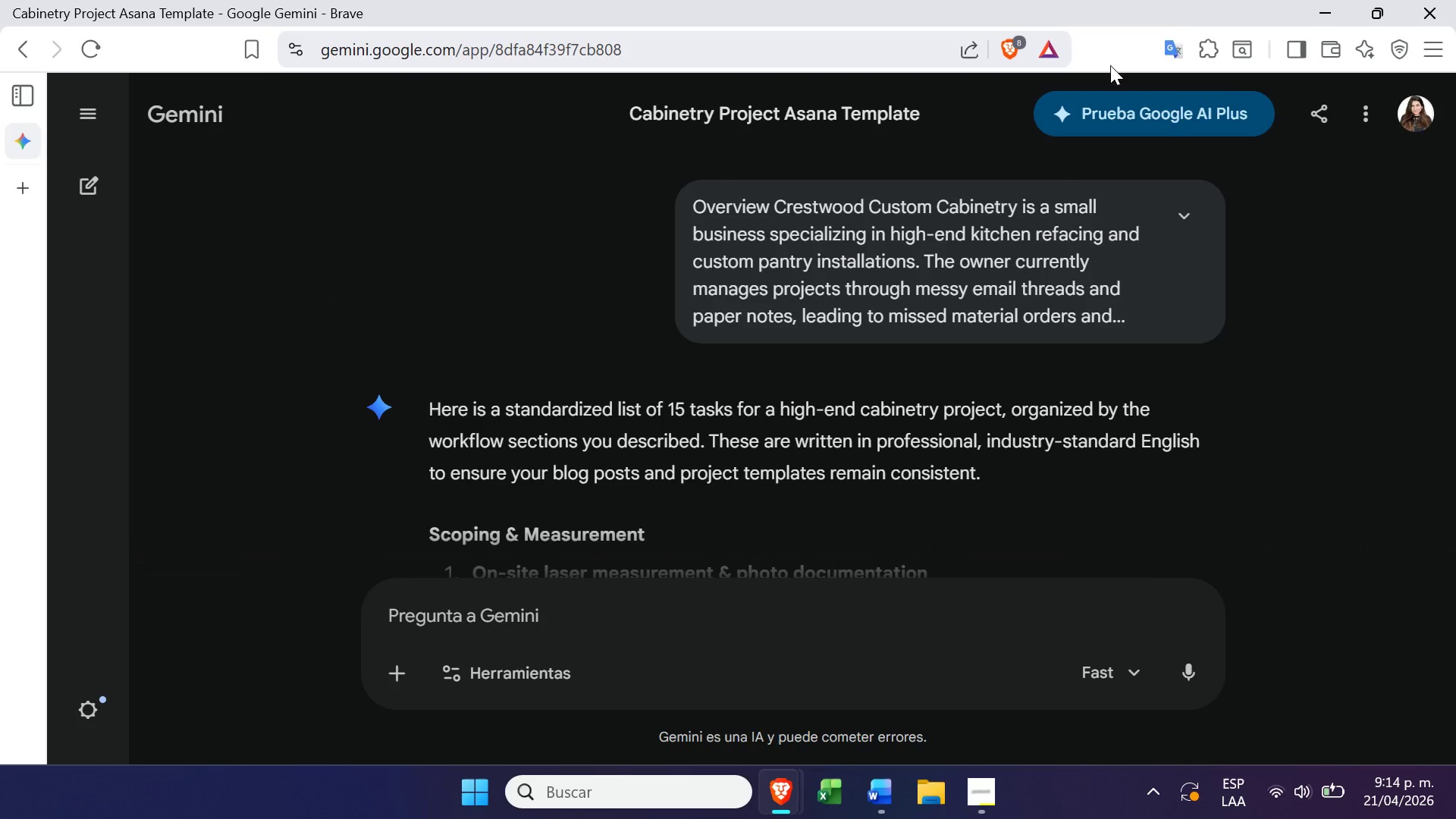 
left_click([1212, 58])
 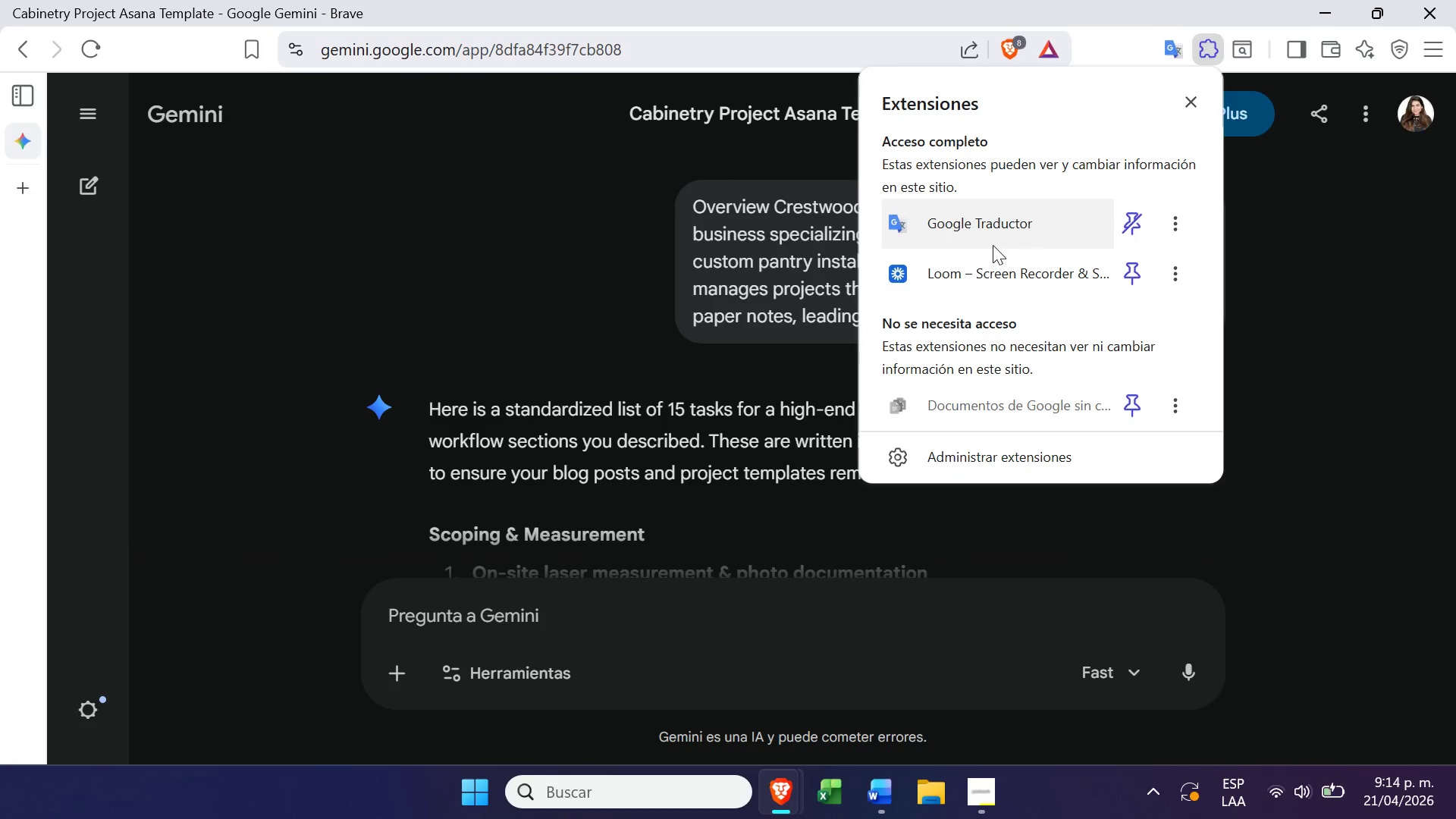 
left_click([976, 258])
 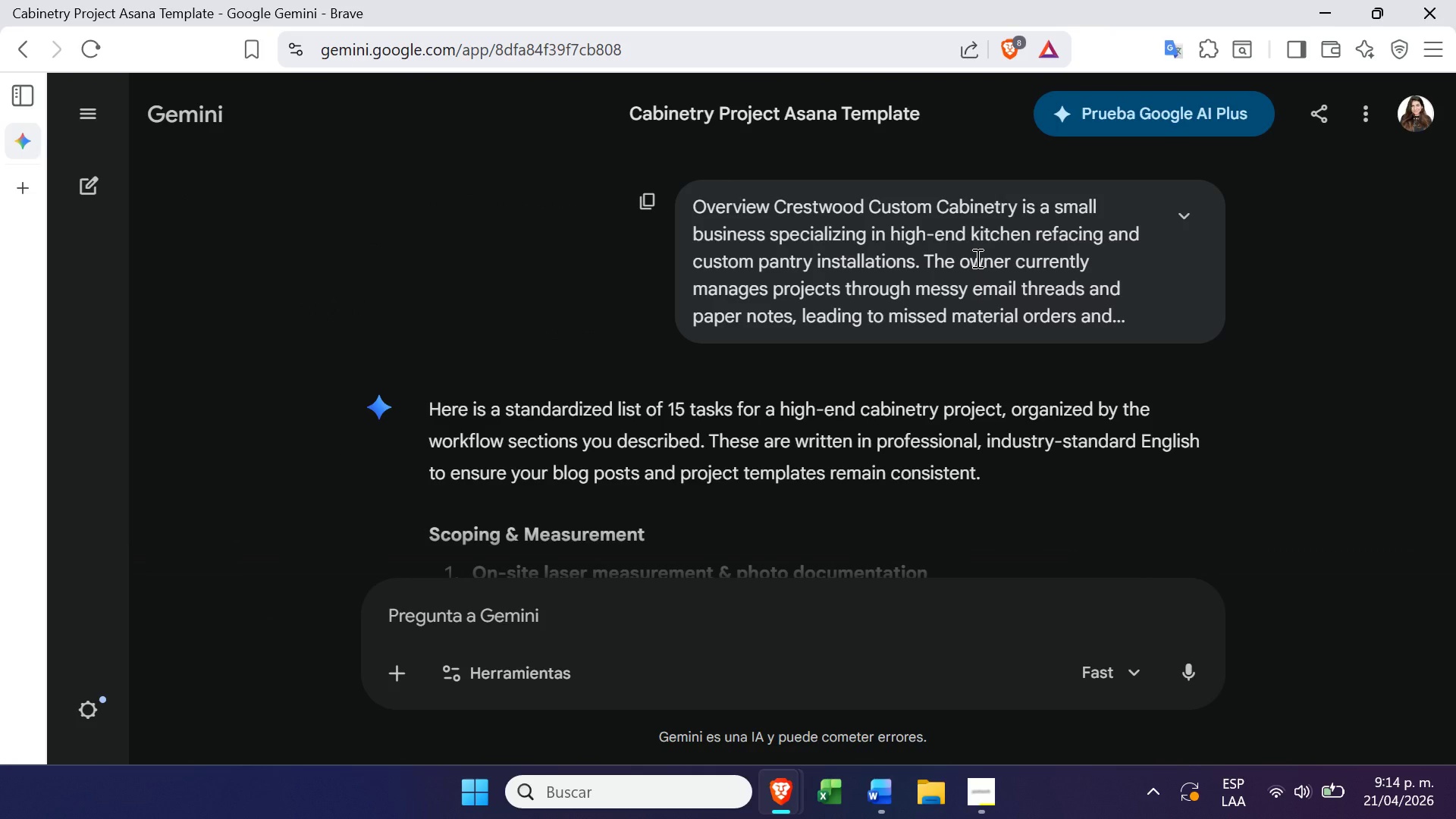 
mouse_move([540, 710])
 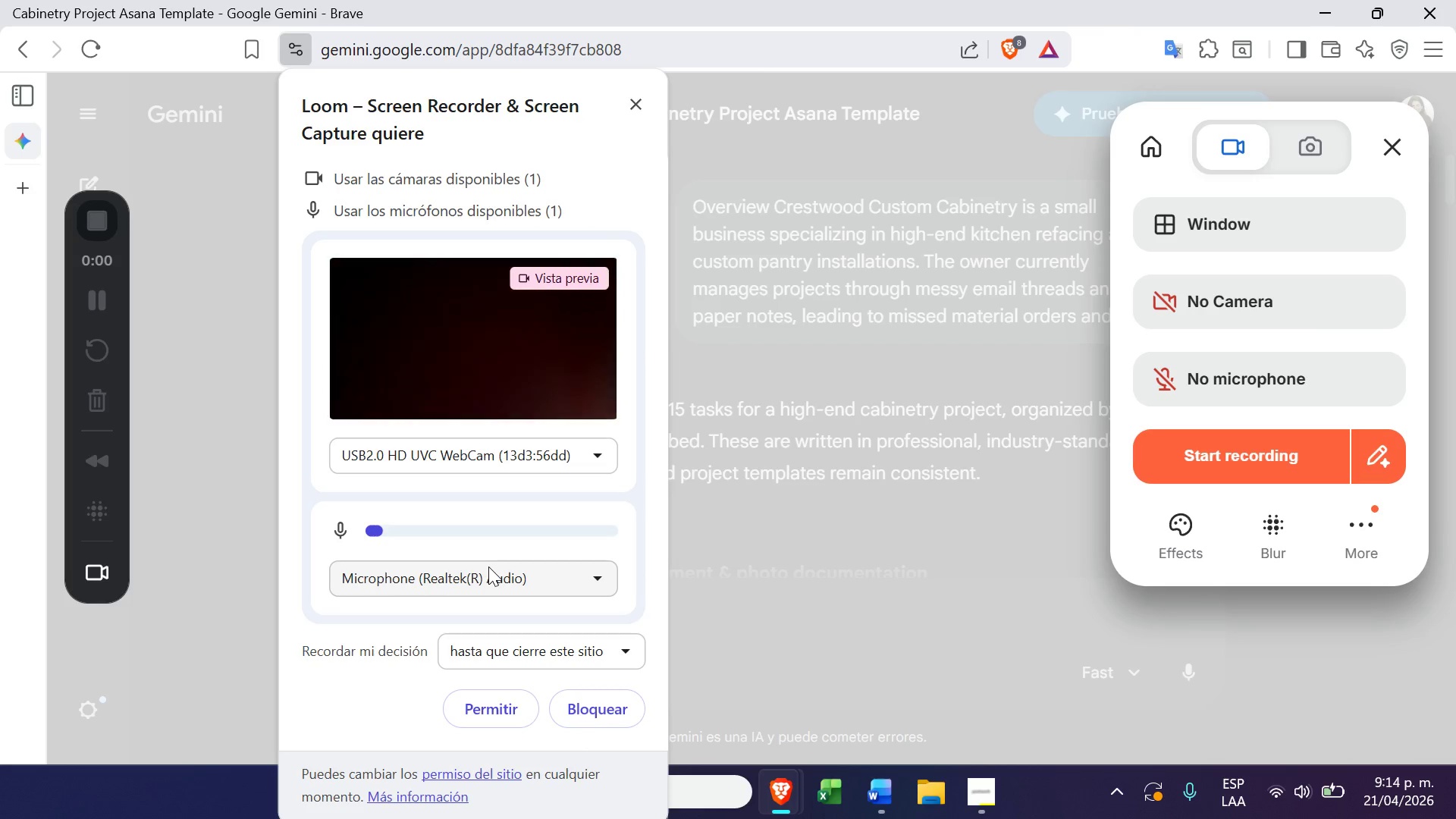 
left_click([515, 710])
 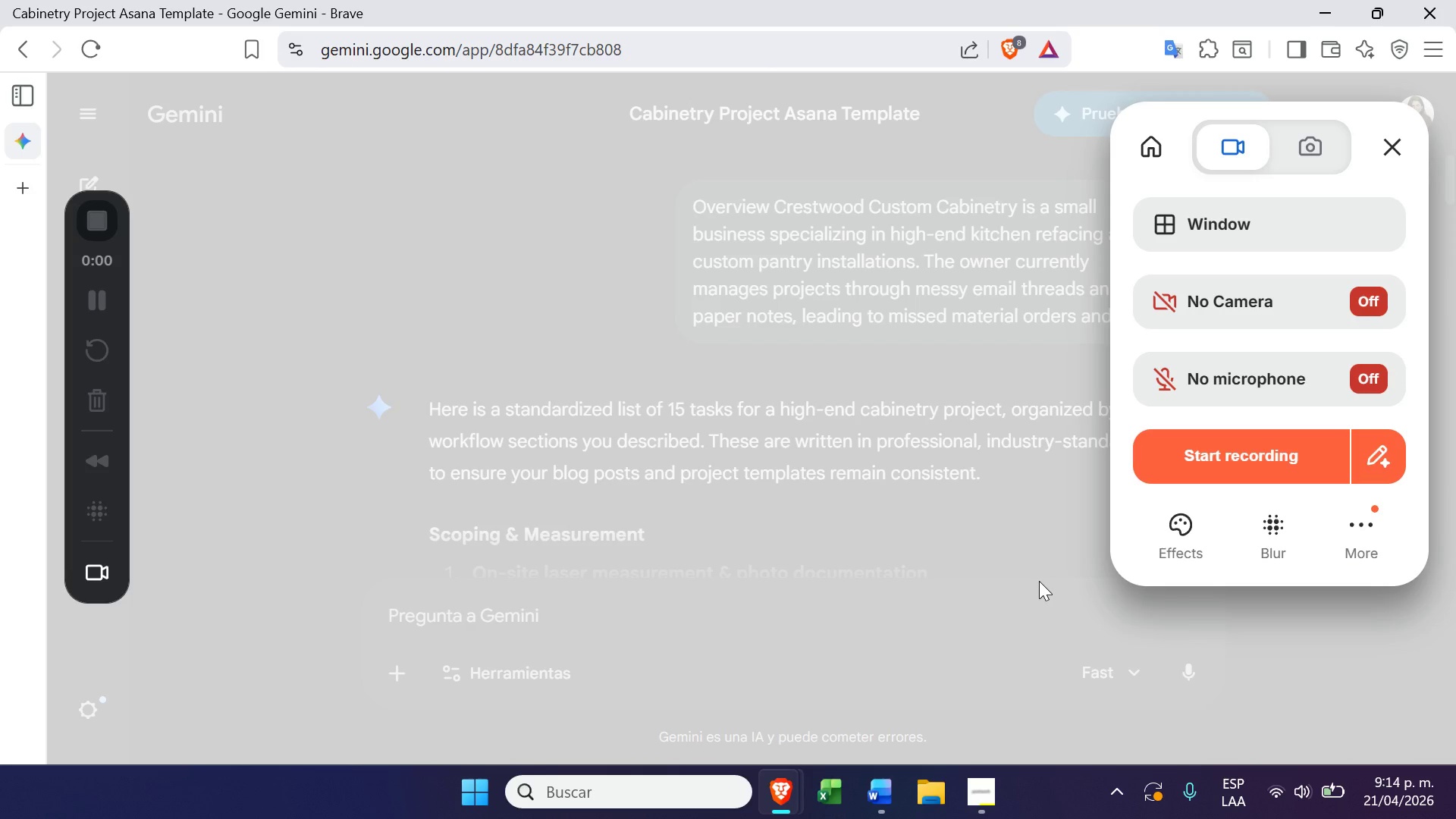 
left_click([112, 585])
 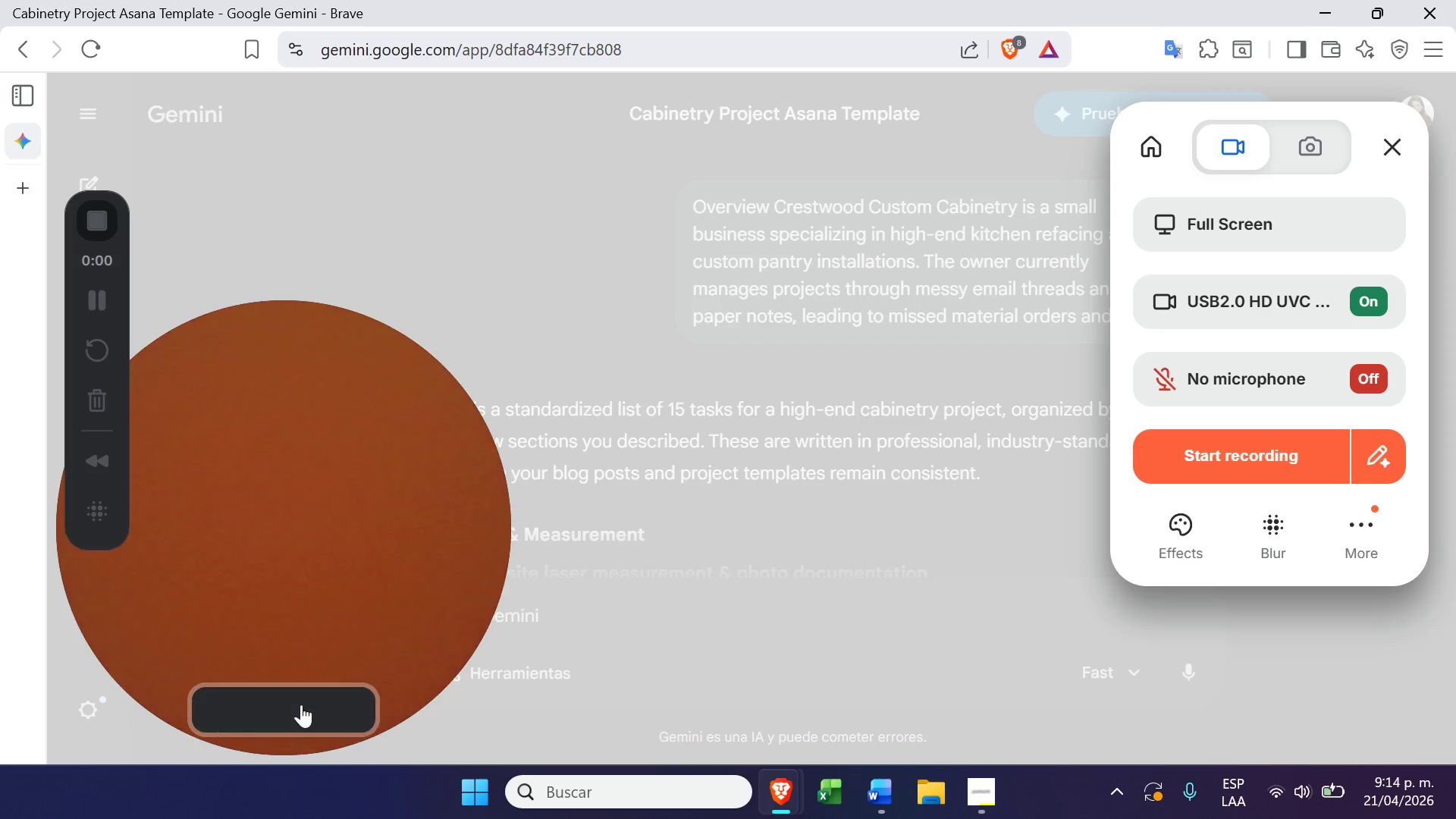 
wait(5.69)
 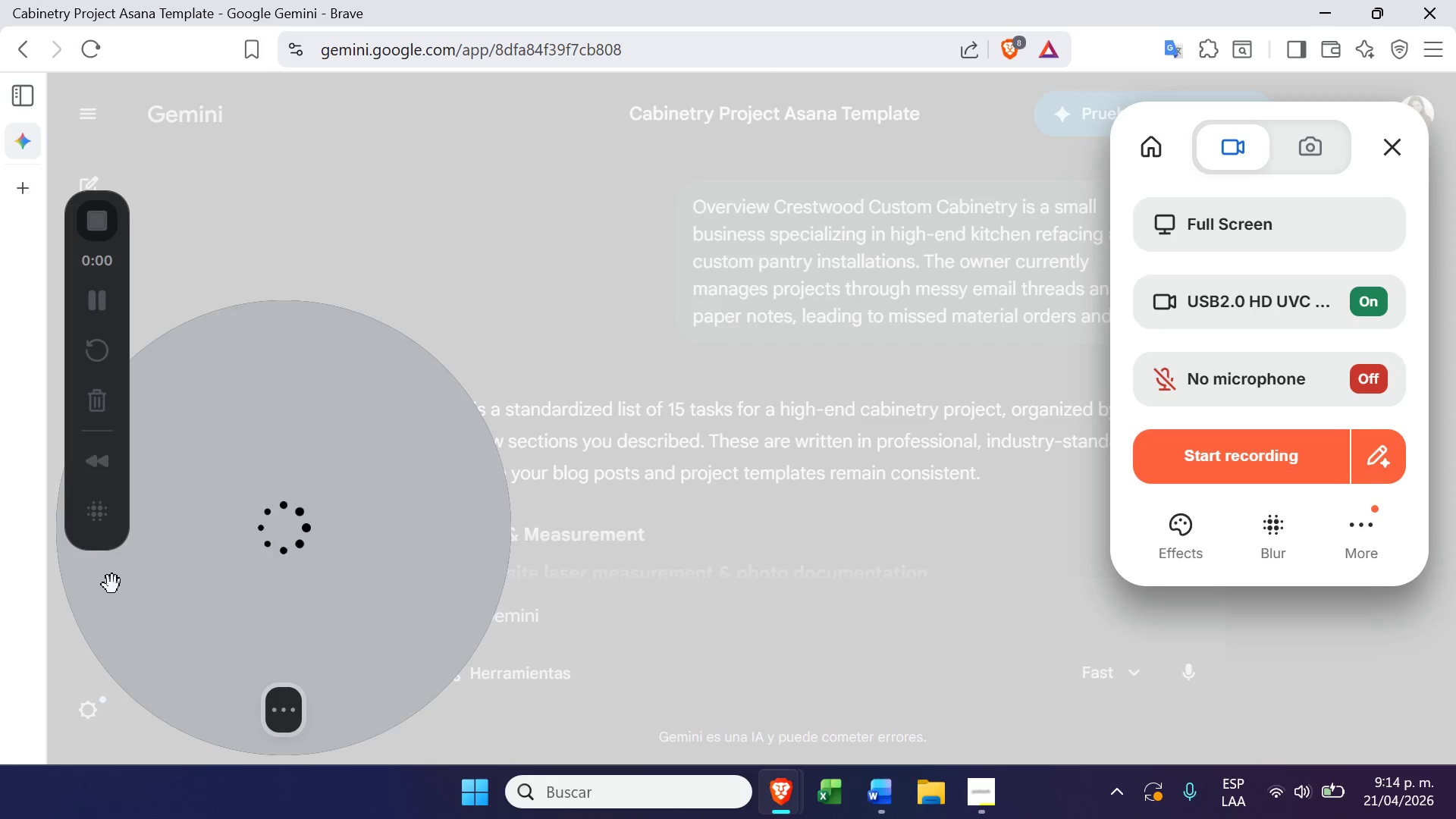 
left_click([206, 715])
 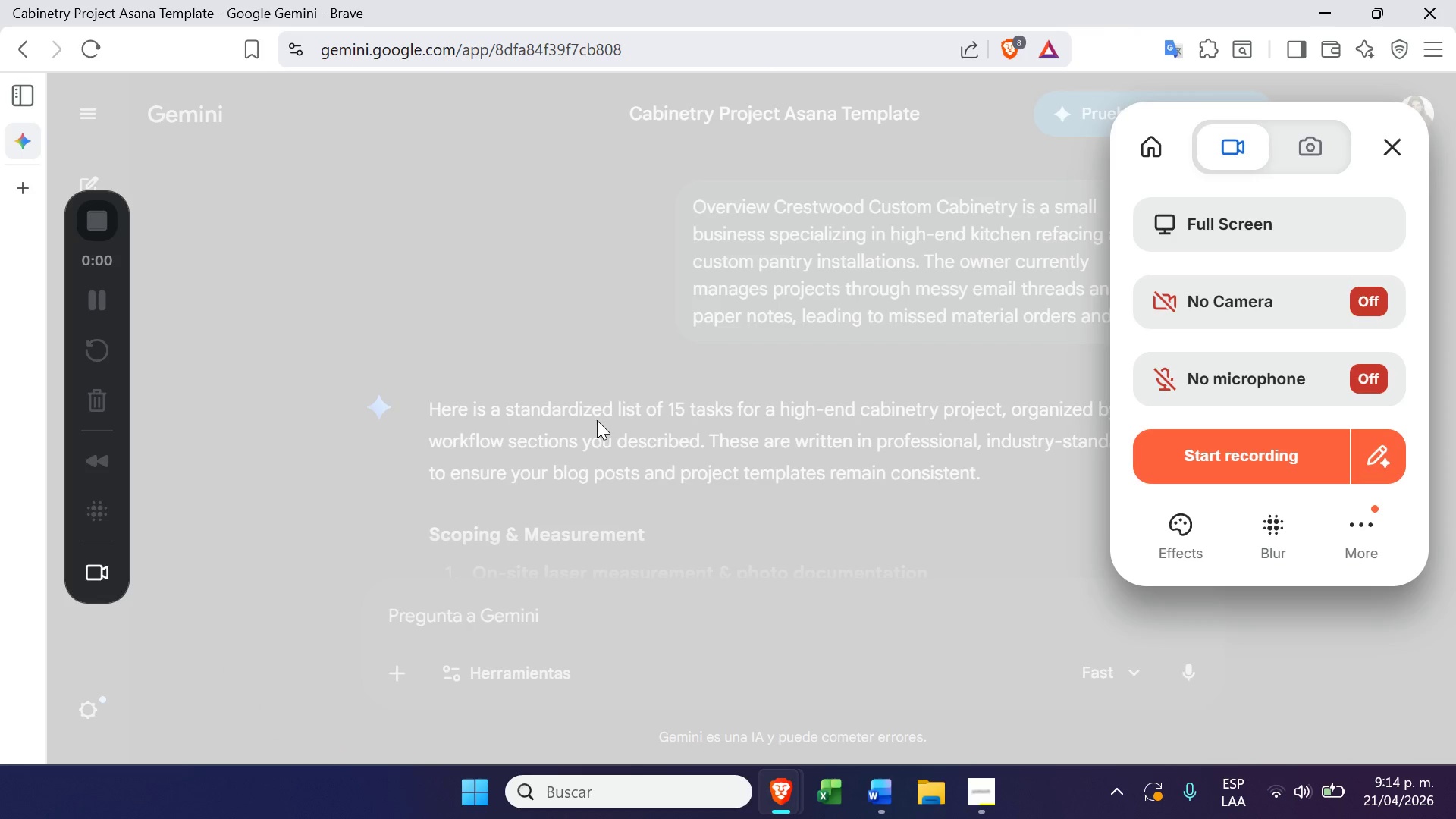 
left_click([1239, 240])
 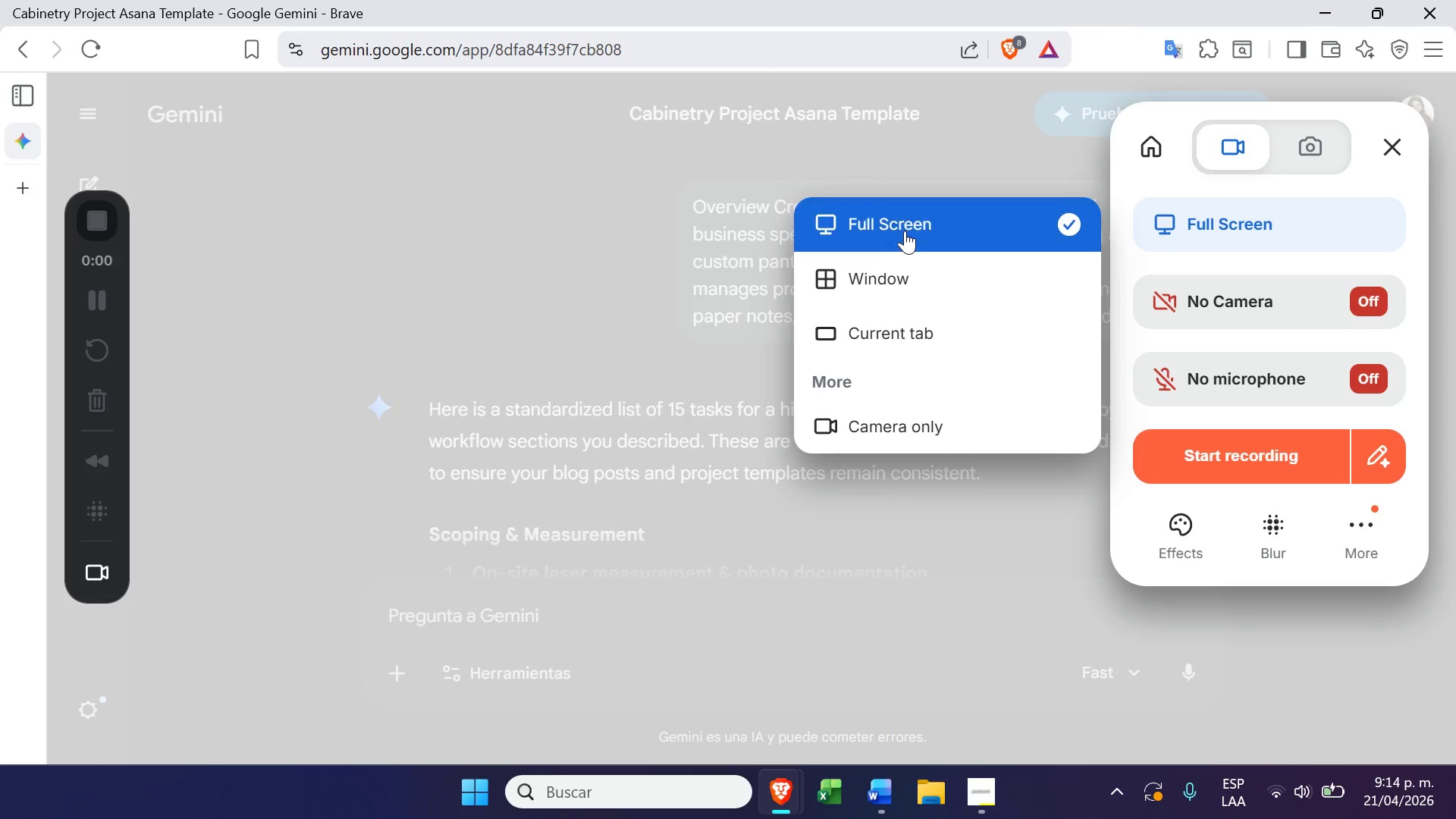 
left_click([892, 232])
 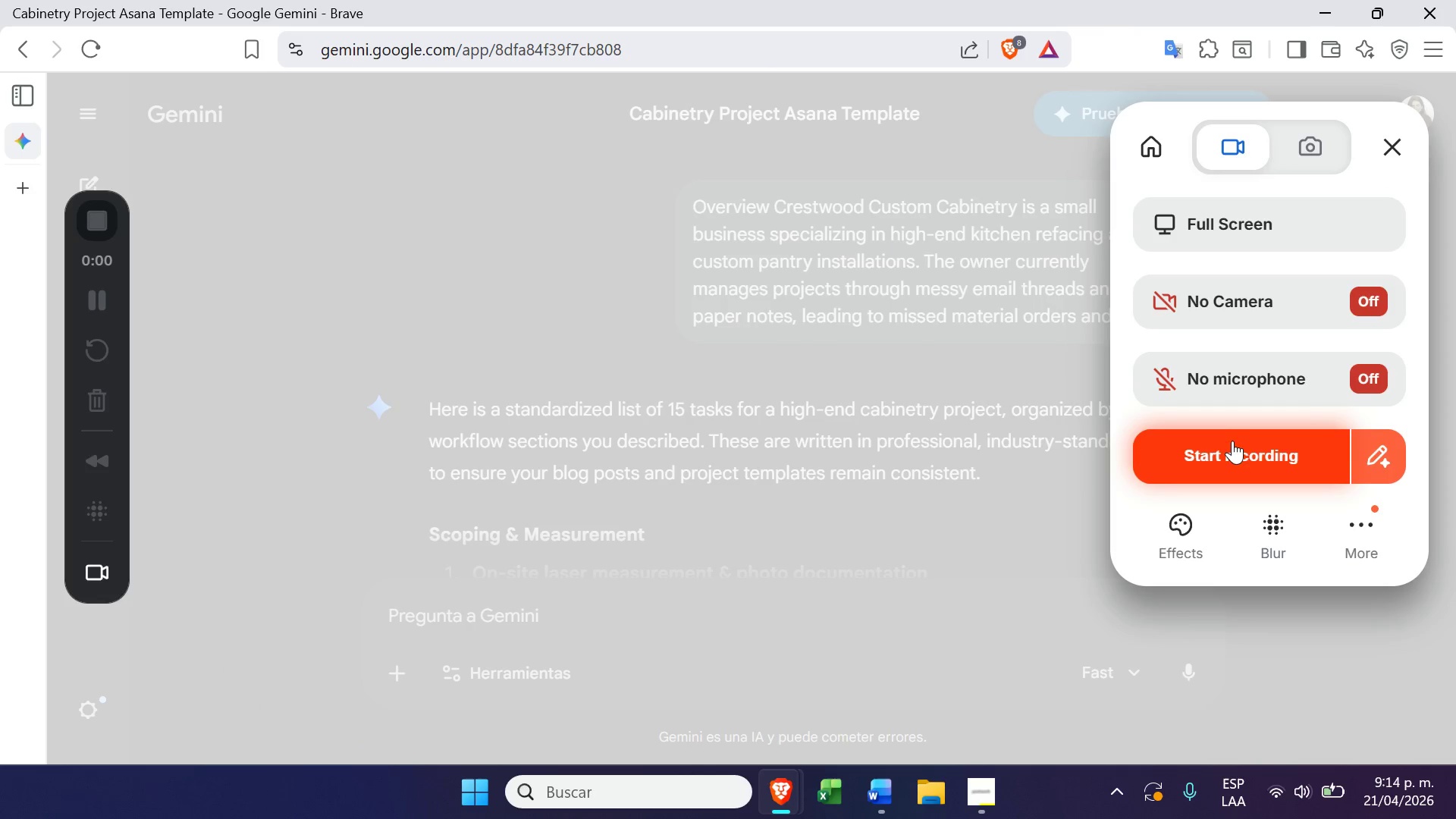 
left_click([1236, 446])
 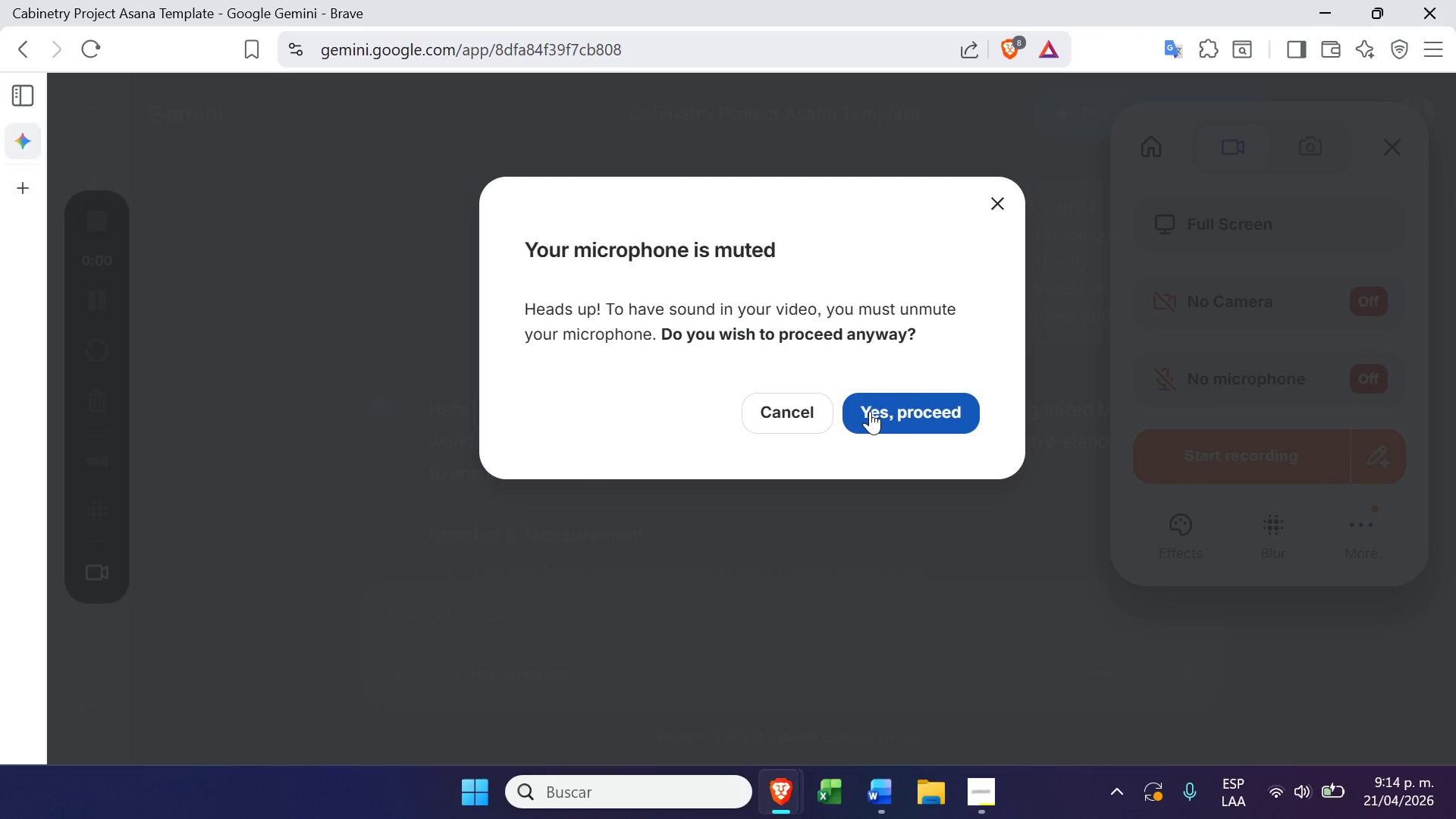 
left_click([870, 411])
 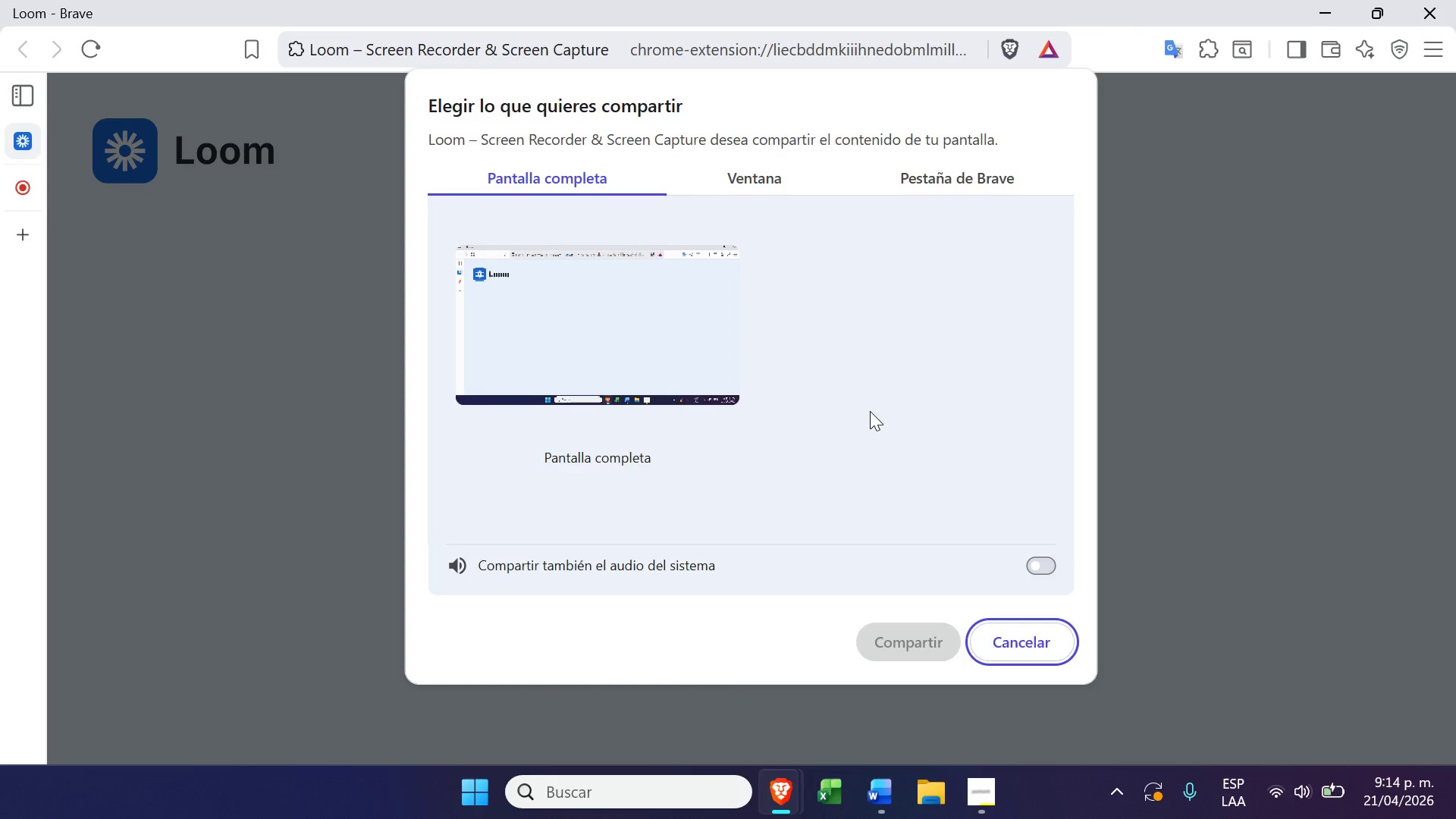 
left_click([600, 310])
 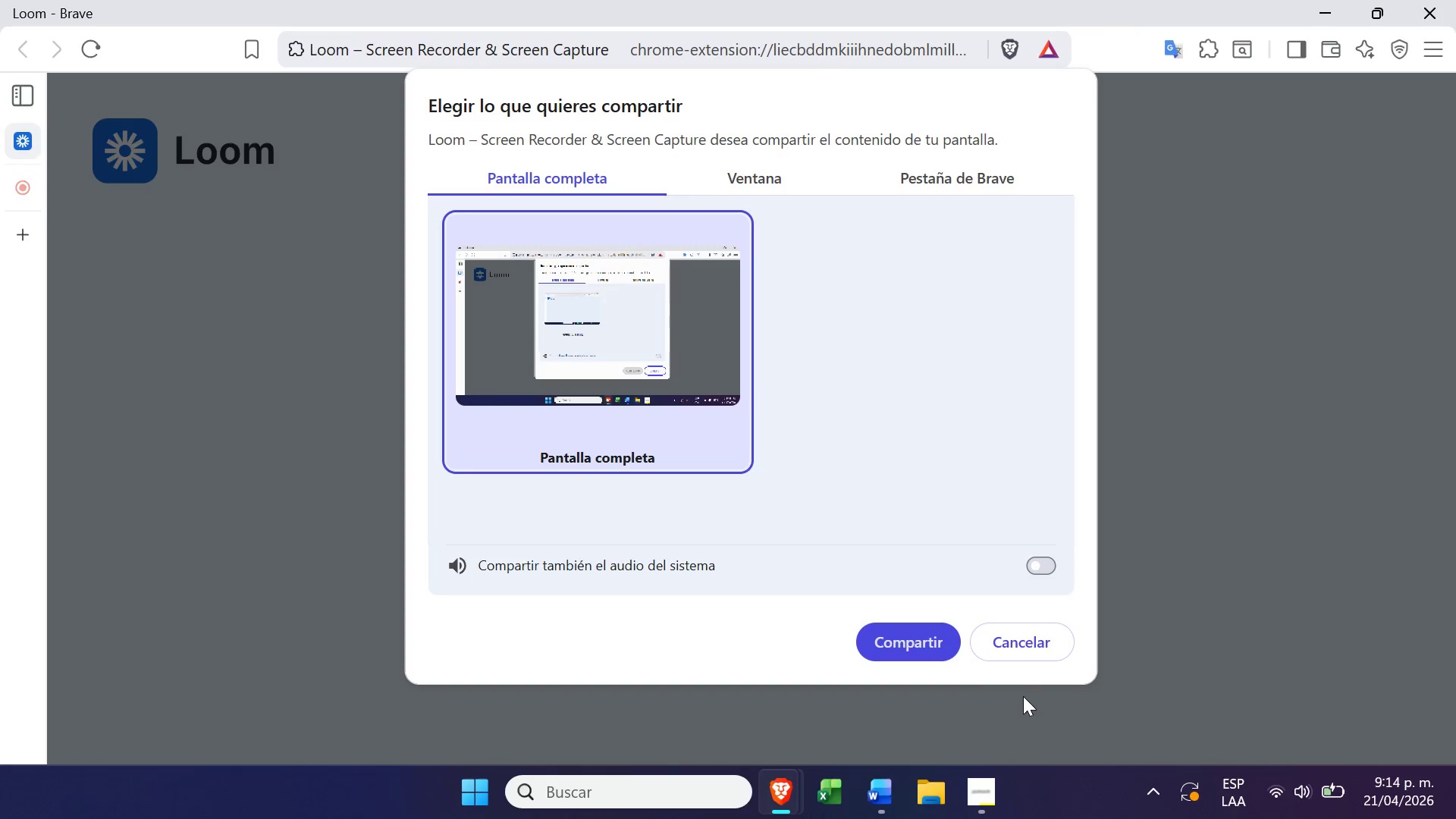 
left_click([931, 646])
 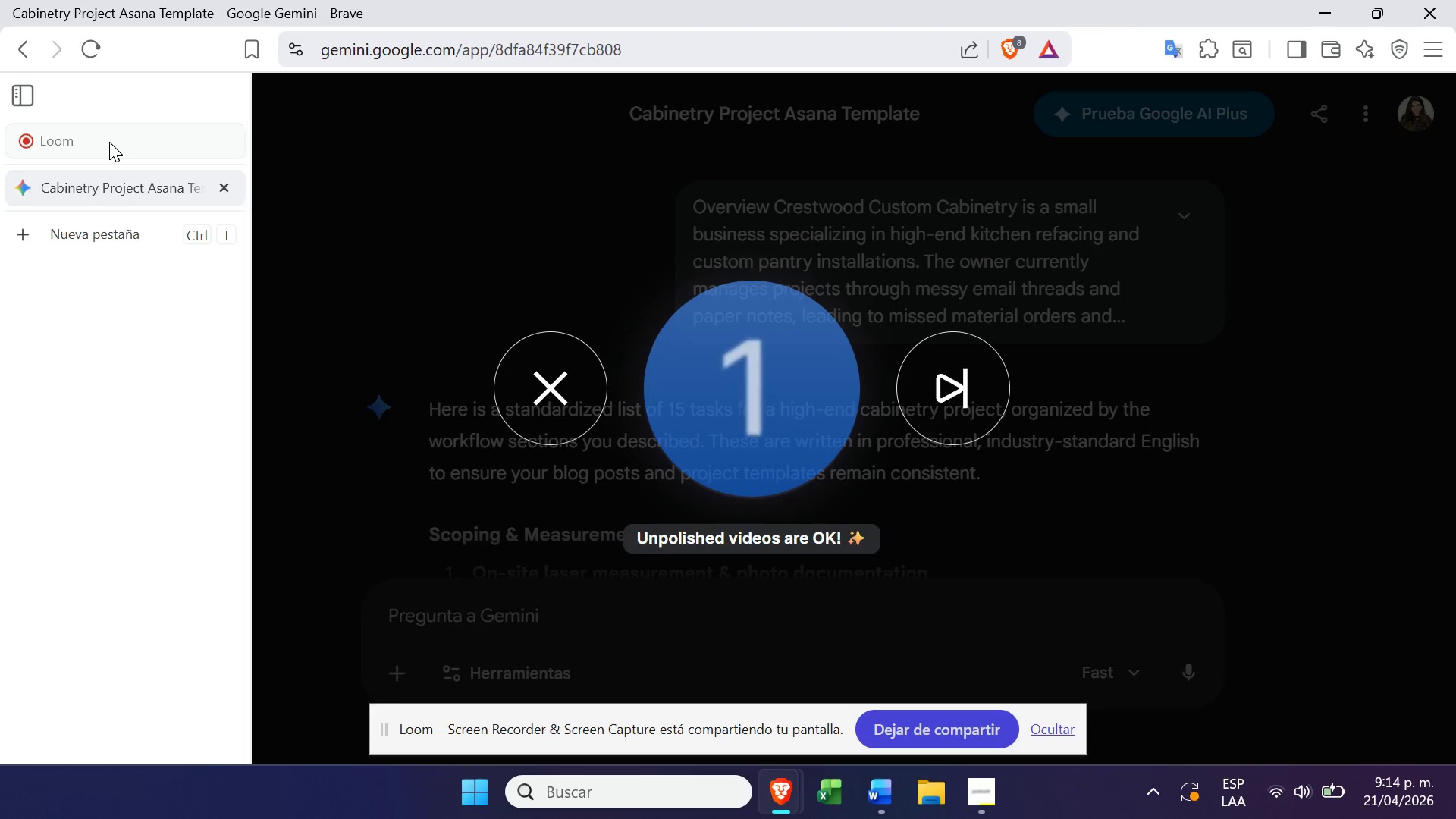 
wait(5.48)
 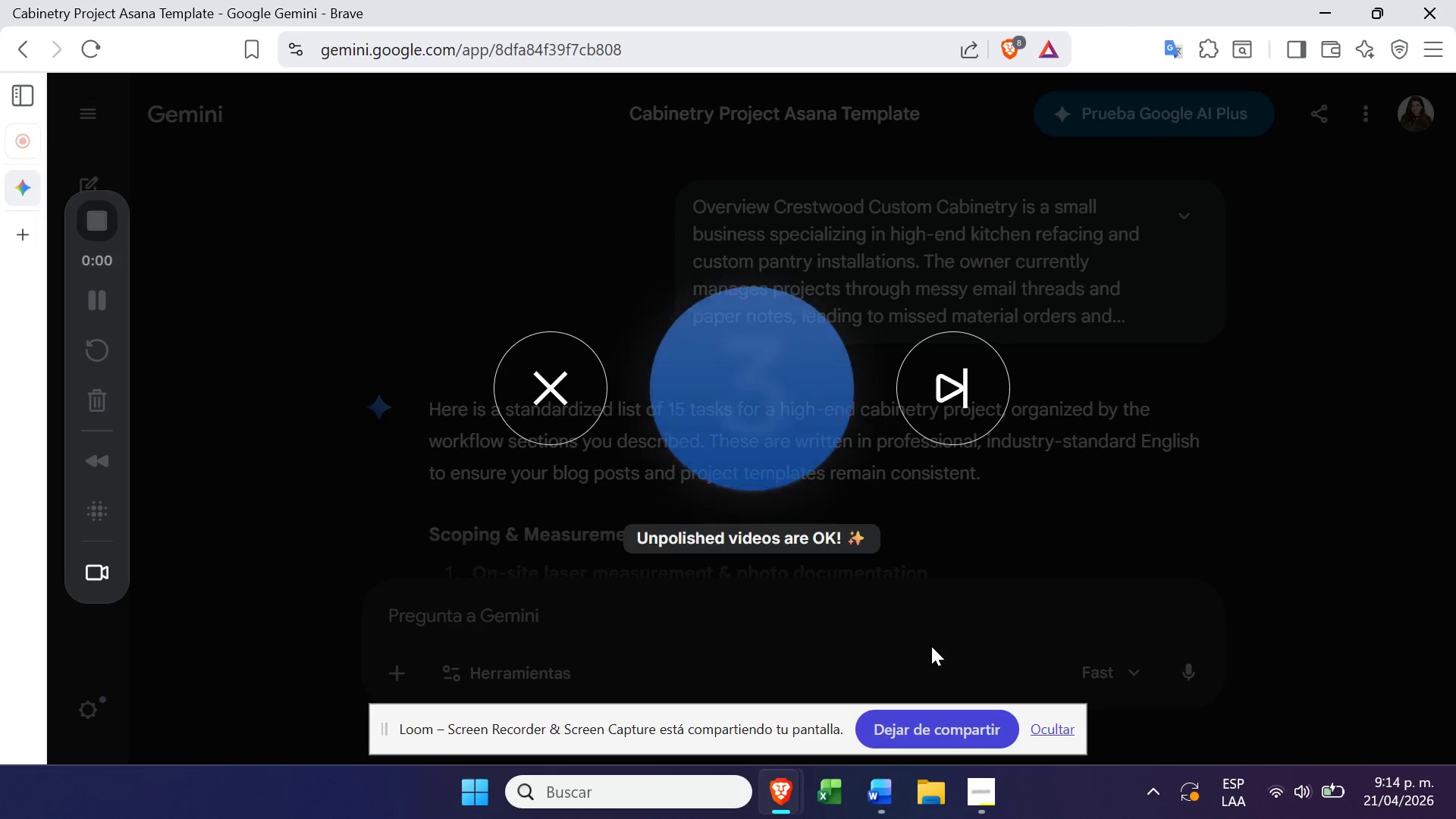 
left_click([107, 143])
 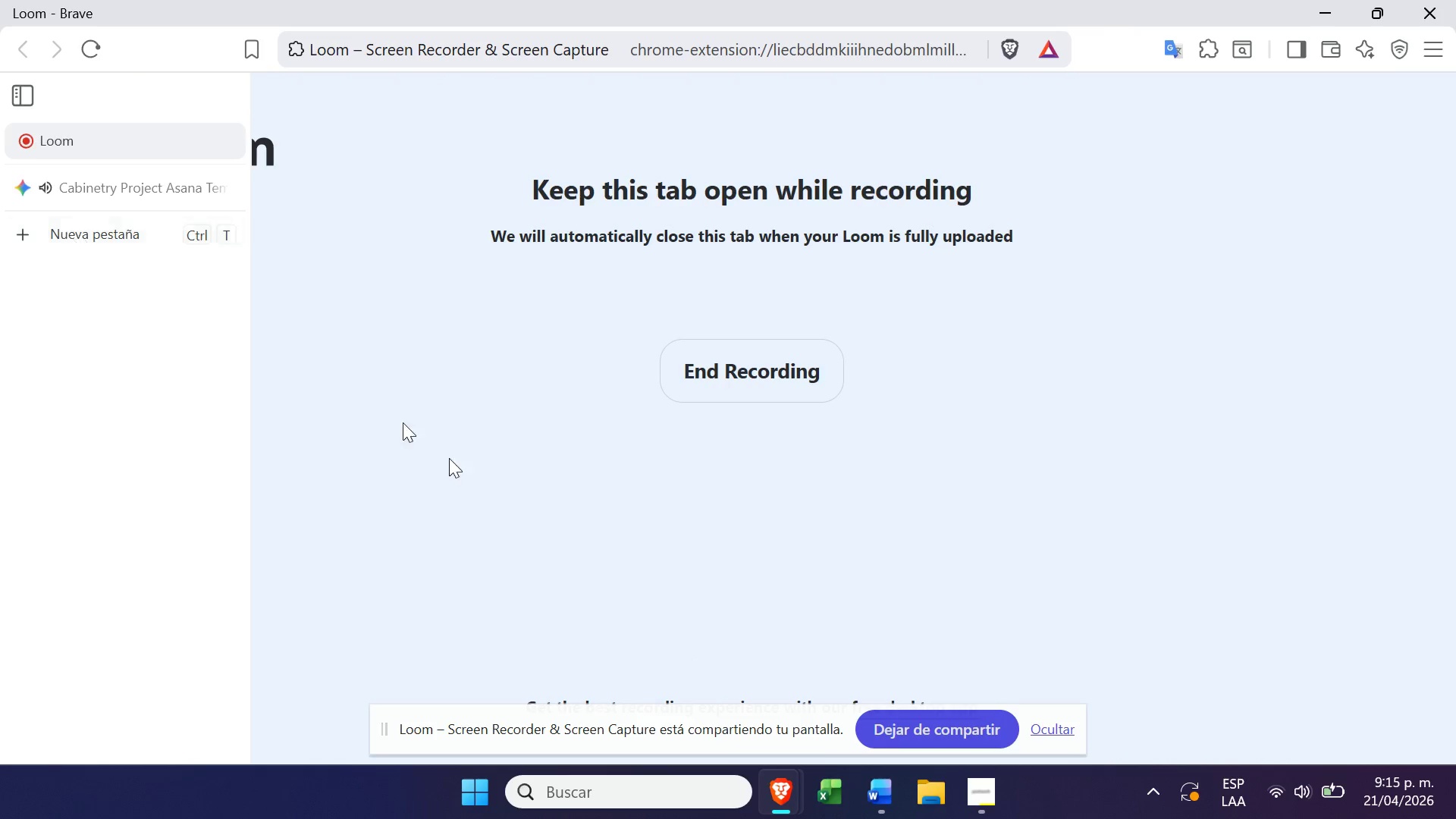 
wait(6.22)
 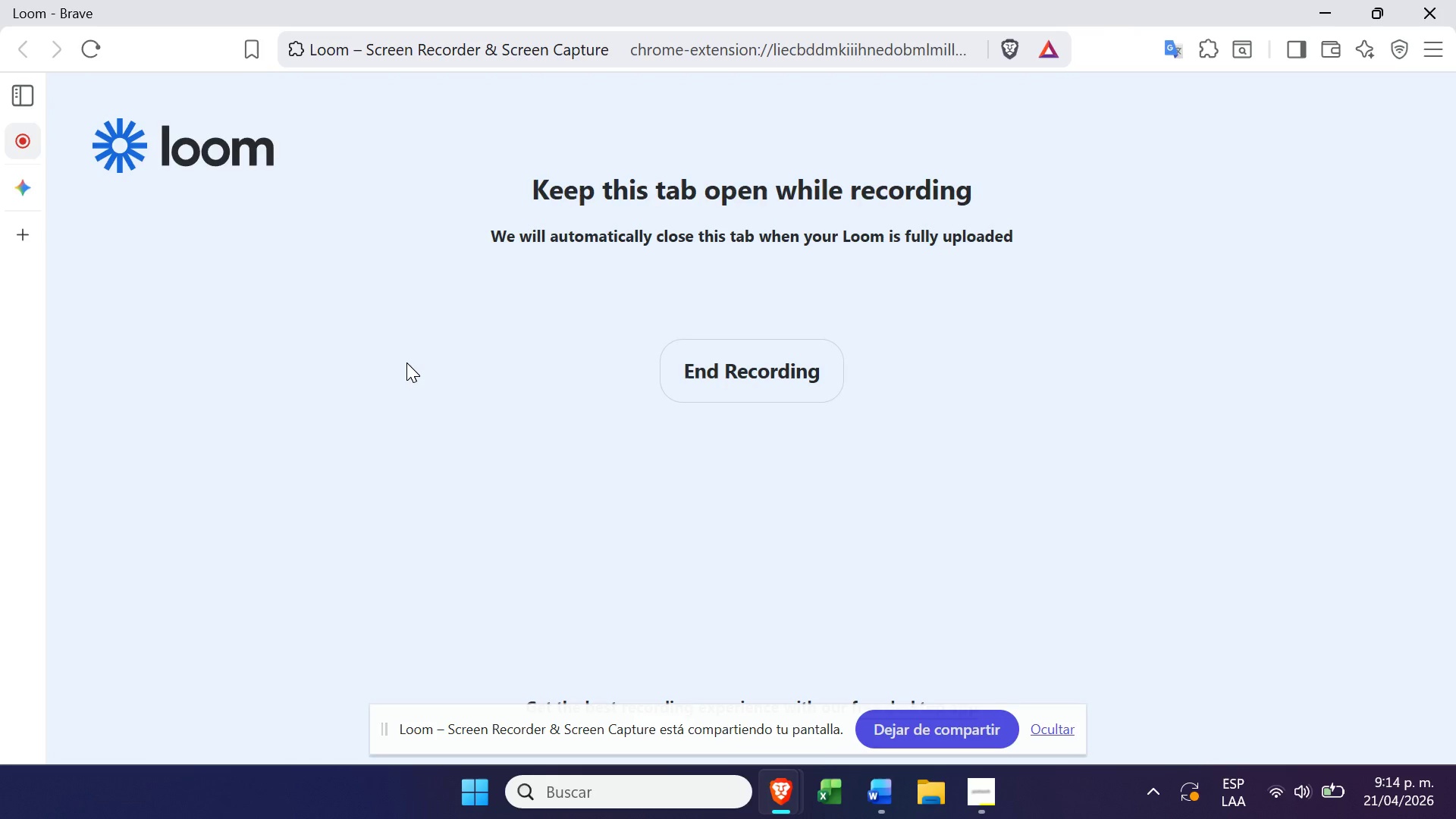 
left_click([742, 723])
 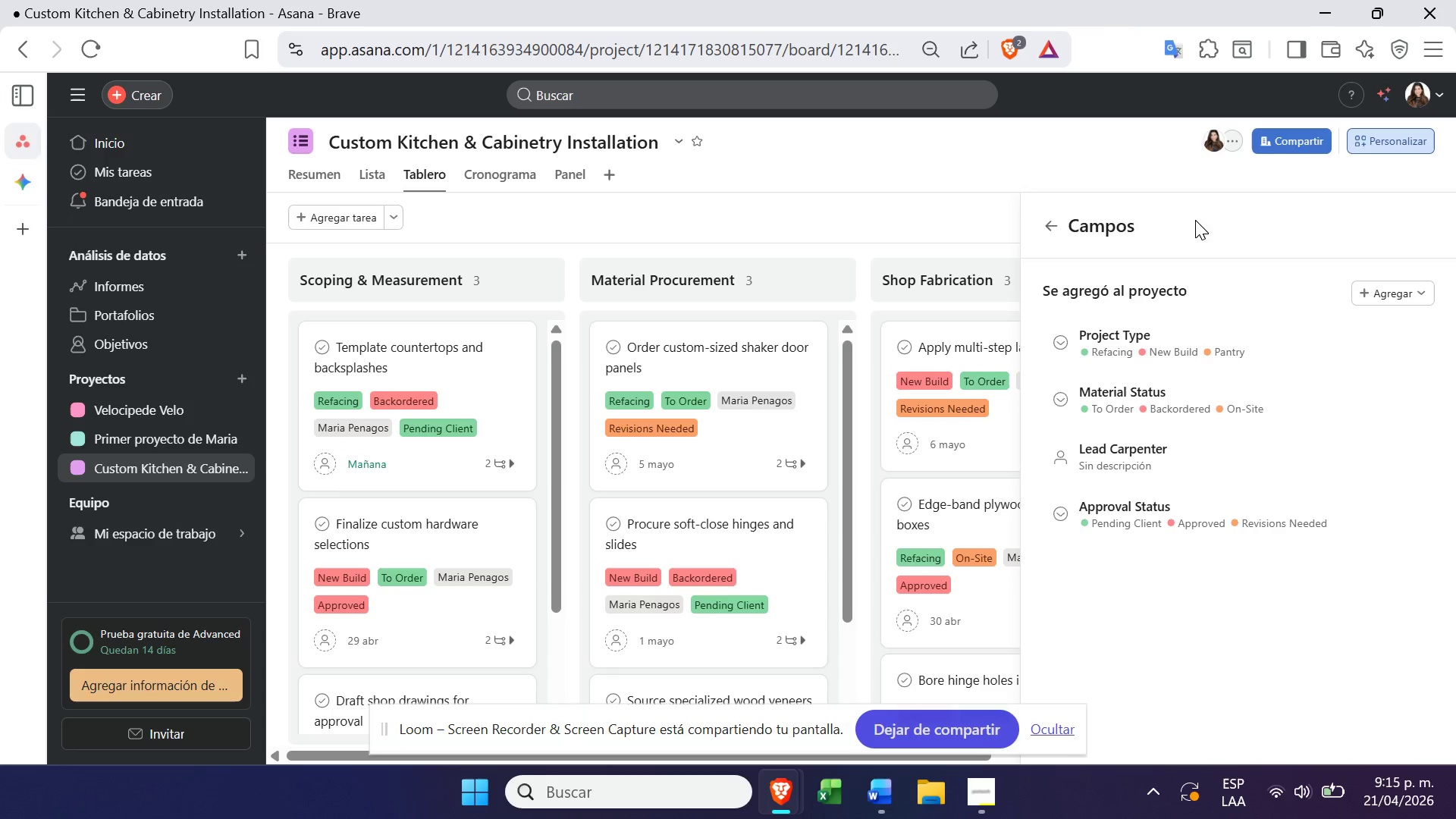 
left_click([955, 212])
 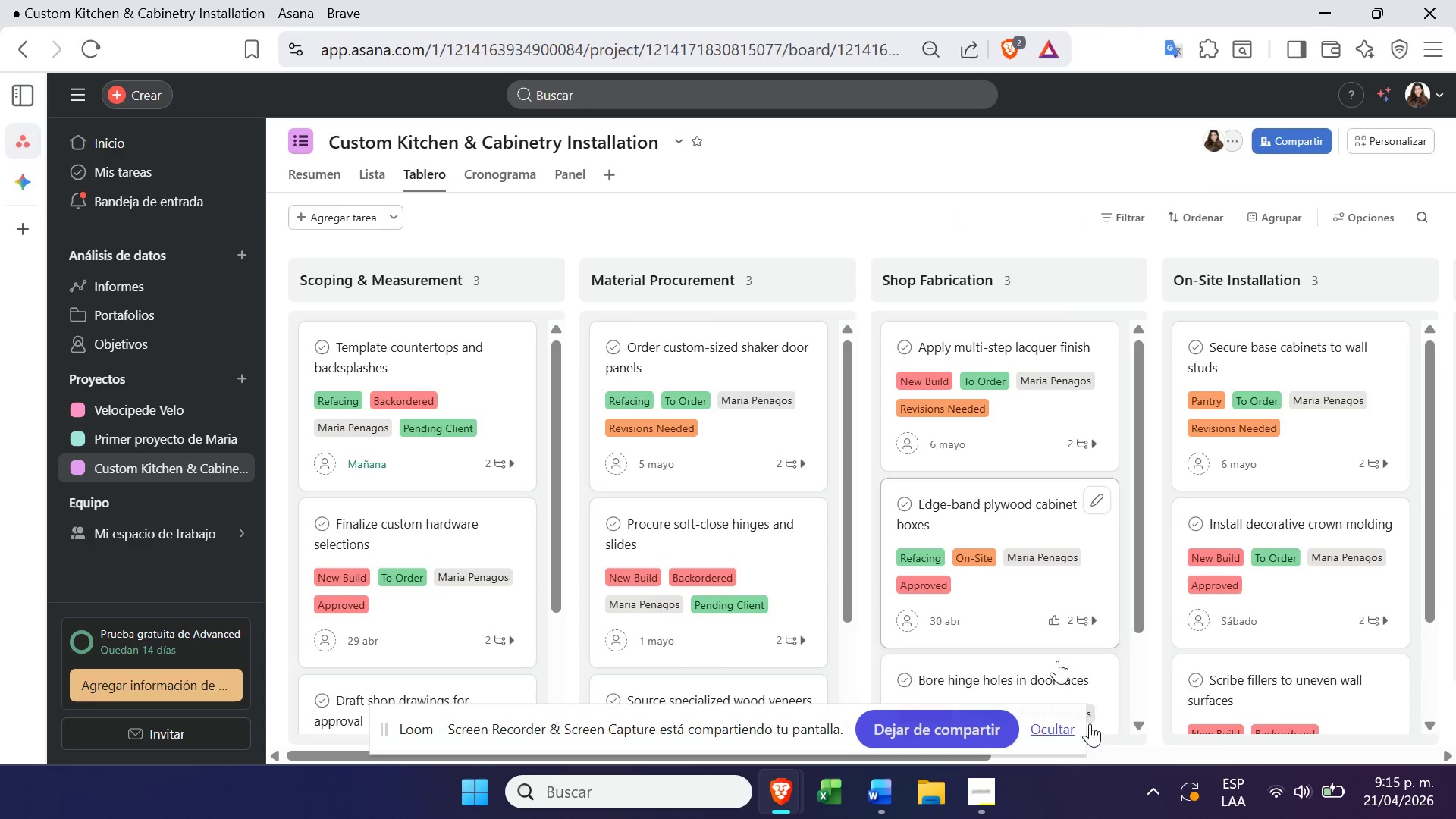 
left_click([1048, 717])
 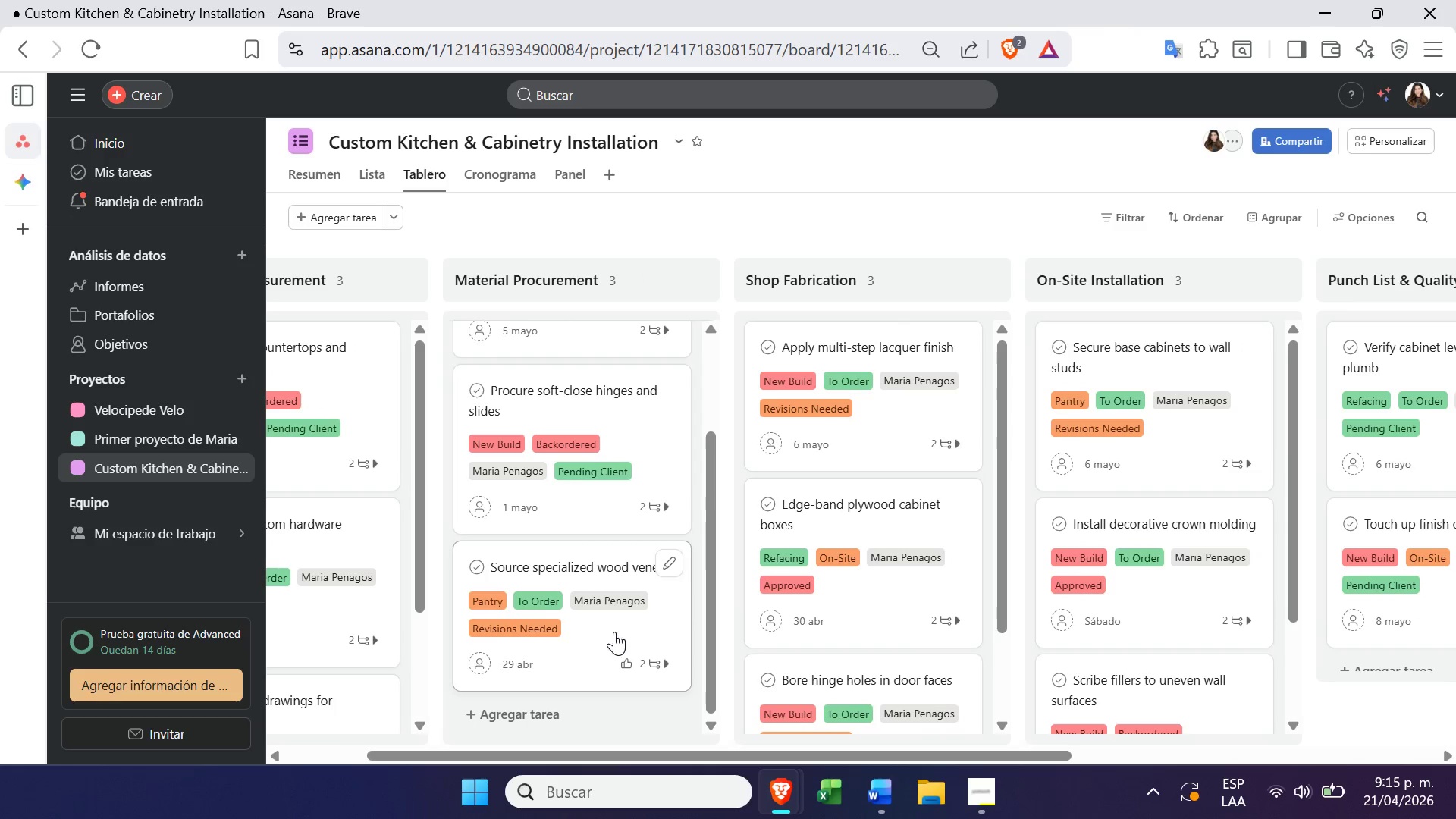 
wait(6.92)
 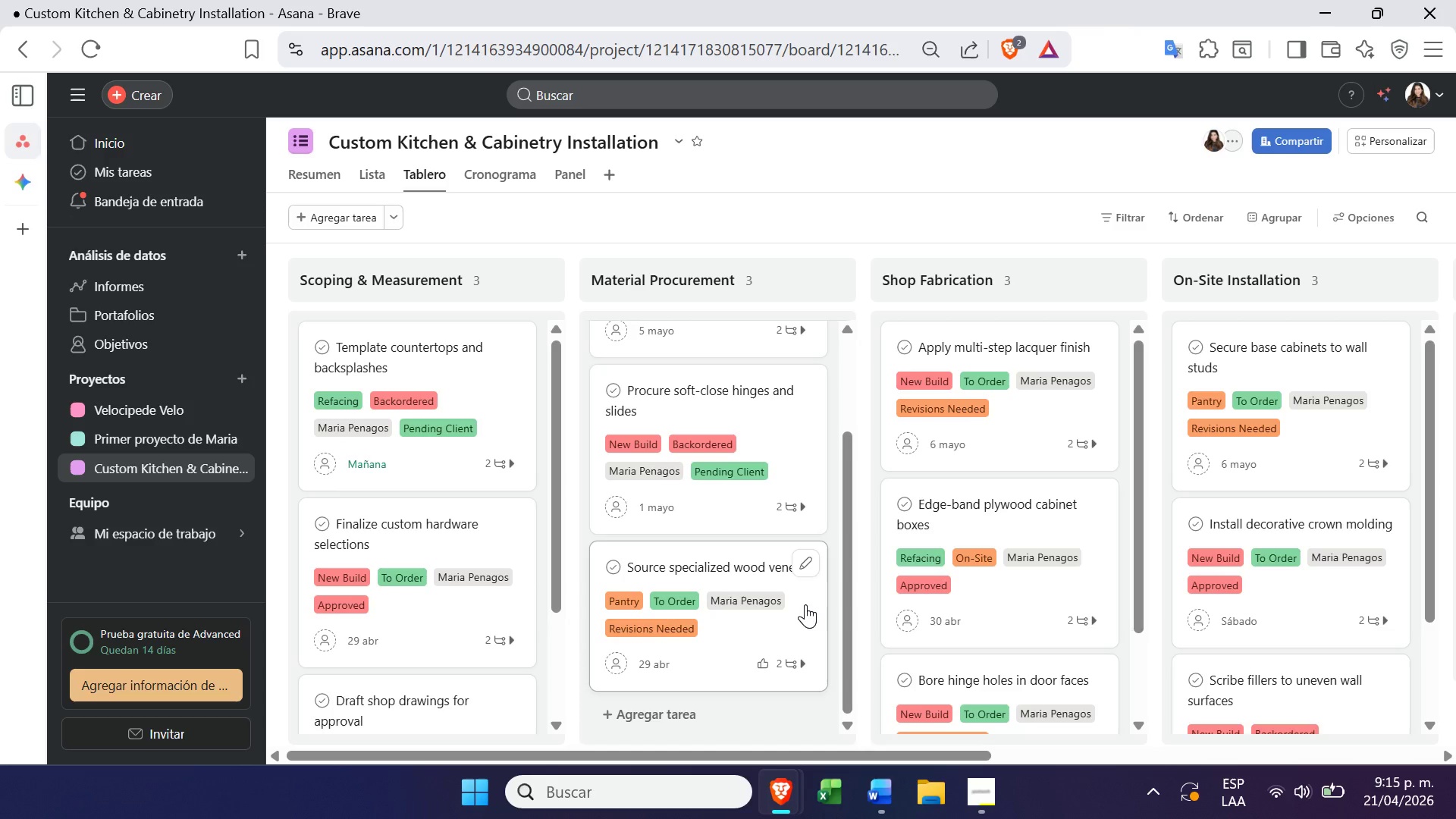 
left_click_drag(start_coordinate=[615, 632], to_coordinate=[1080, 629])
 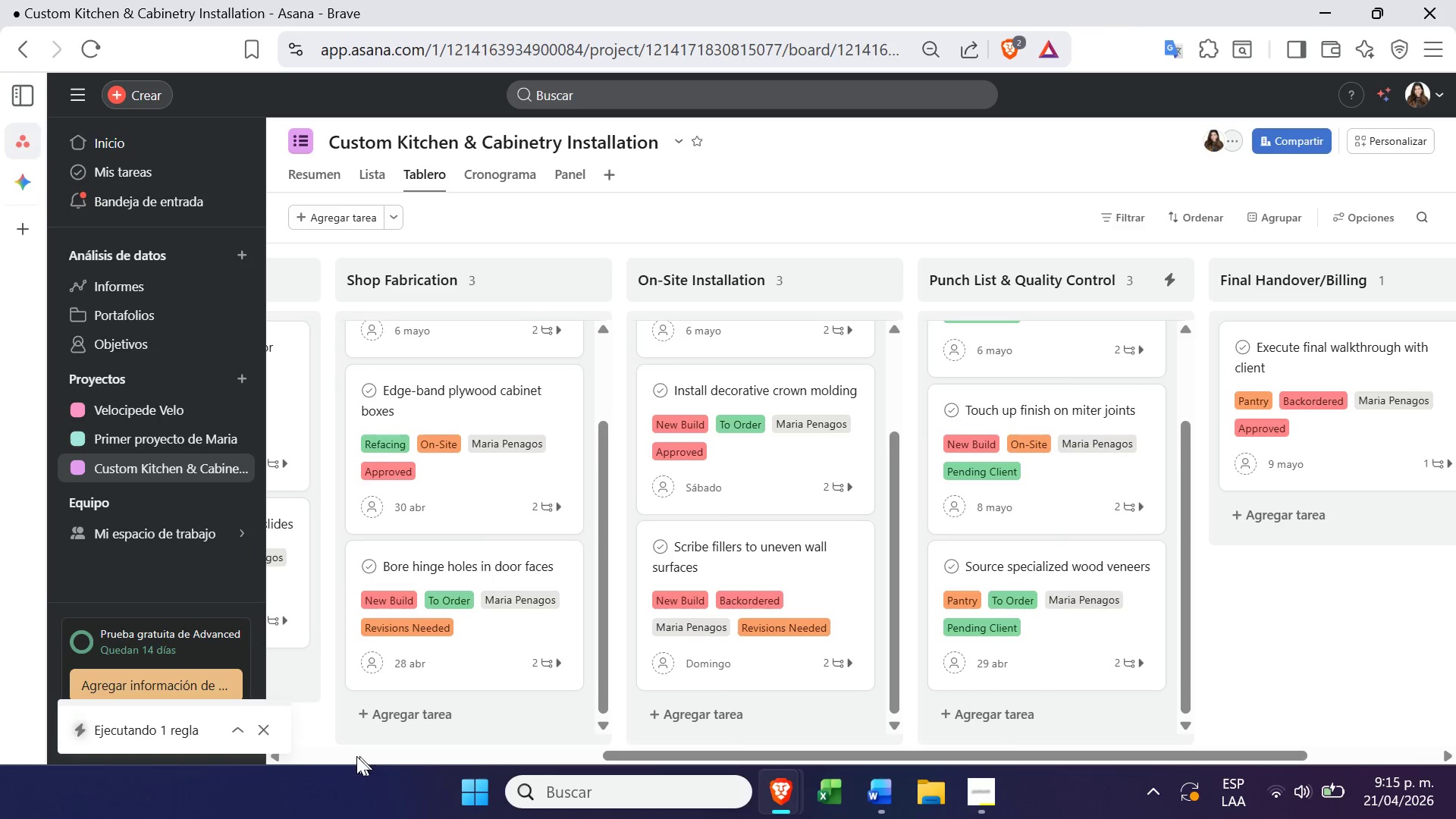 
wait(8.61)
 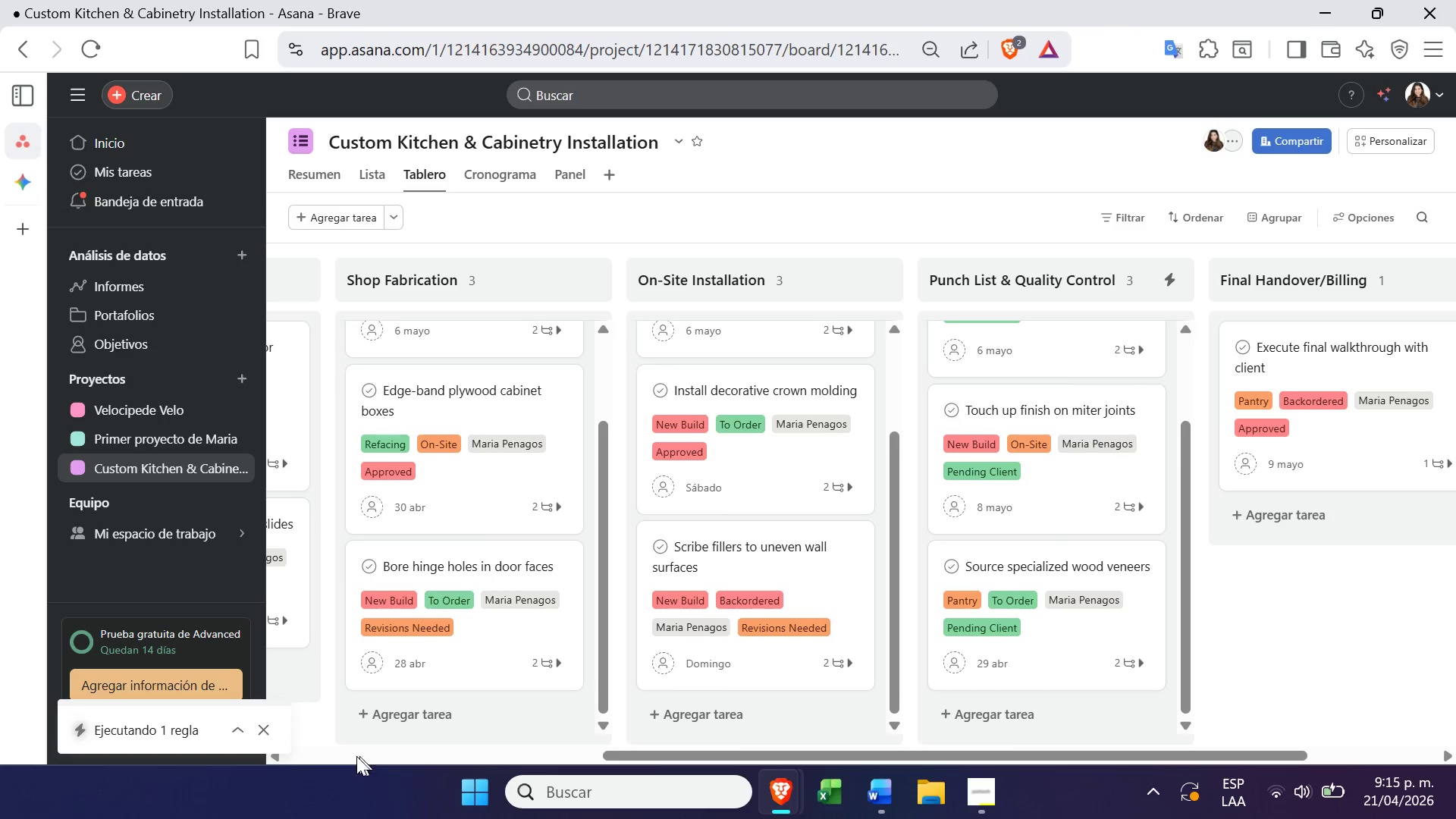 
left_click_drag(start_coordinate=[1336, 454], to_coordinate=[1040, 654])
 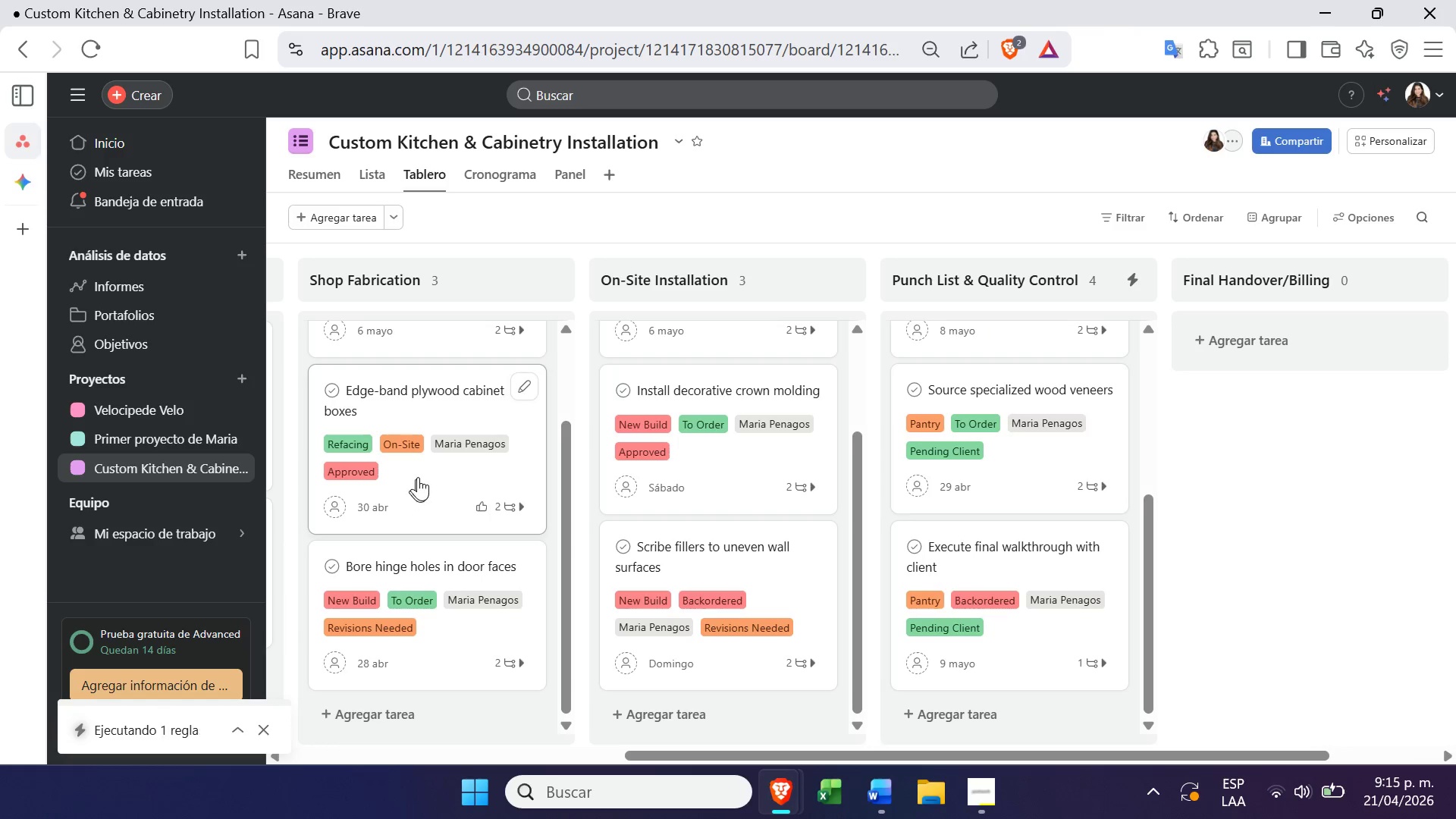 
wait(6.27)
 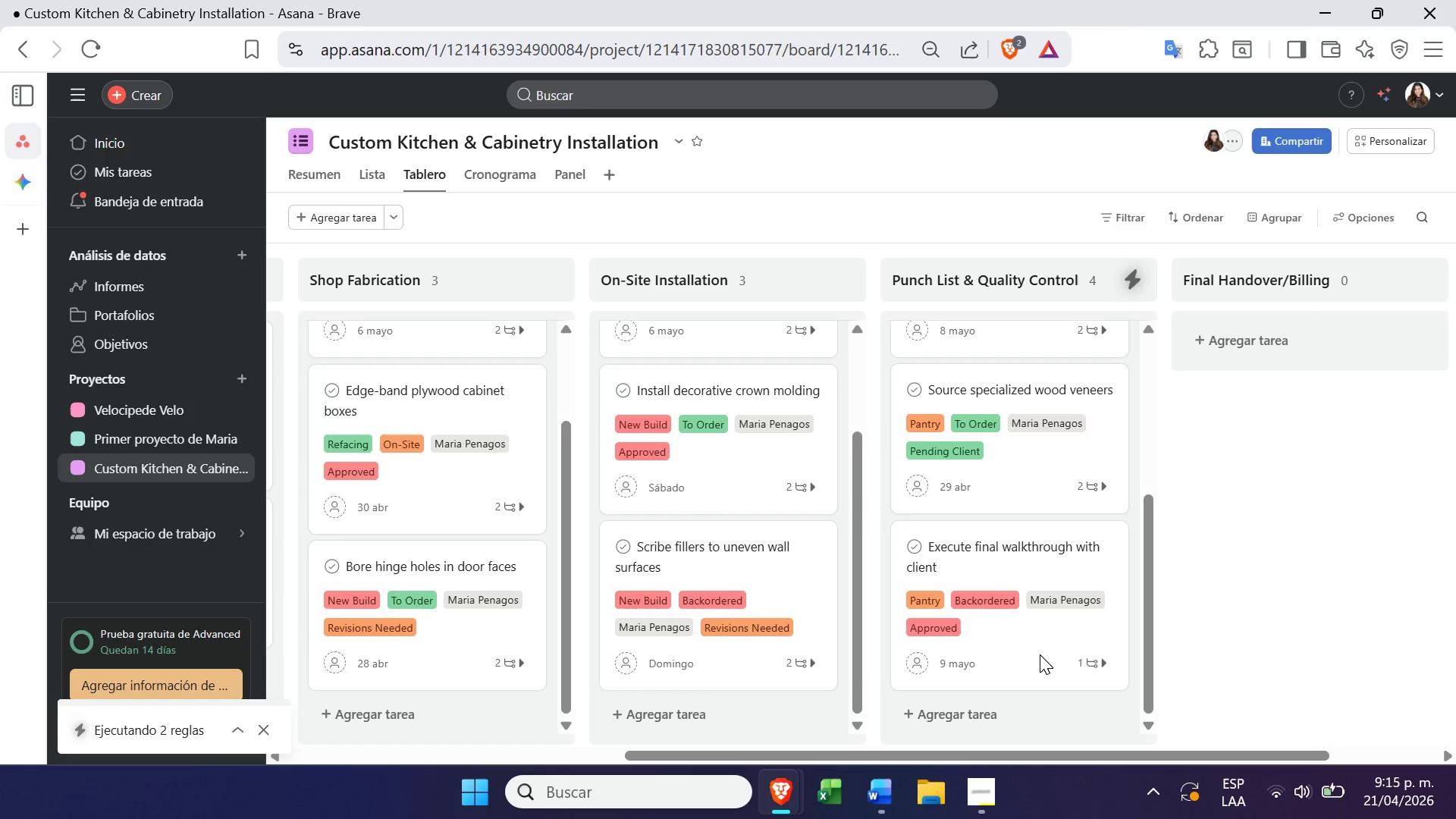 
left_click_drag(start_coordinate=[452, 471], to_coordinate=[1031, 645])
 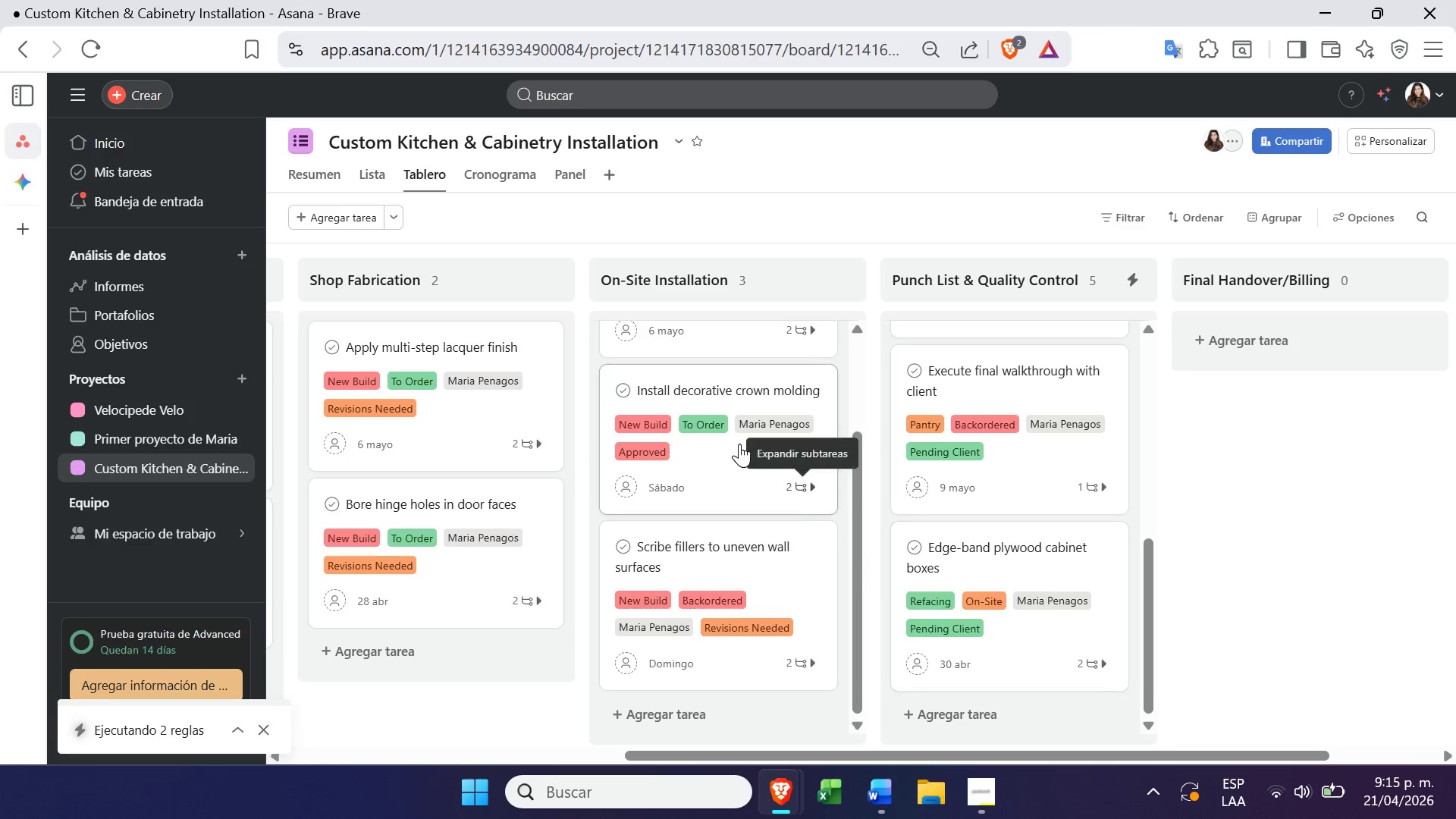 
wait(10.33)
 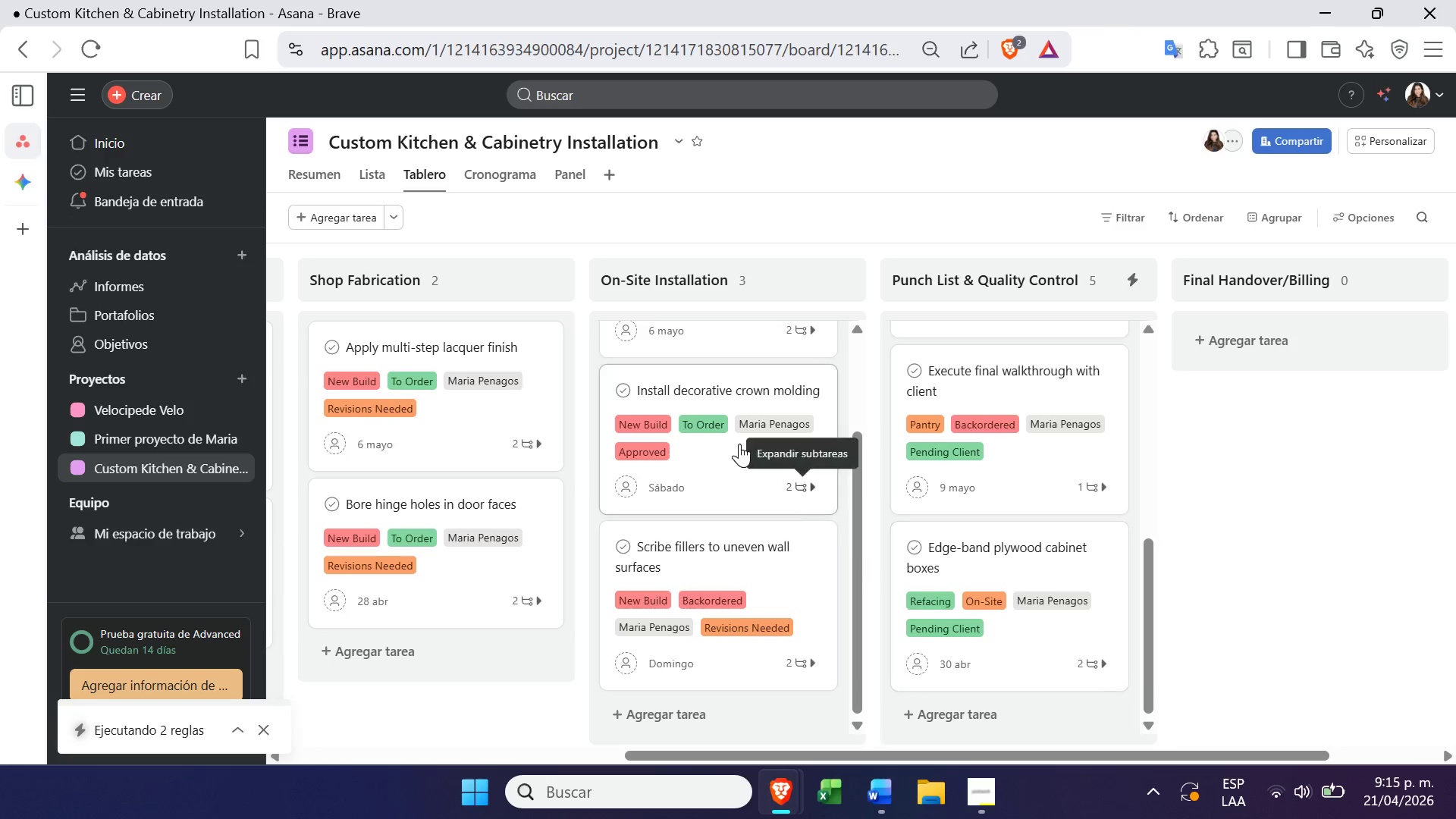 
left_click([563, 645])
 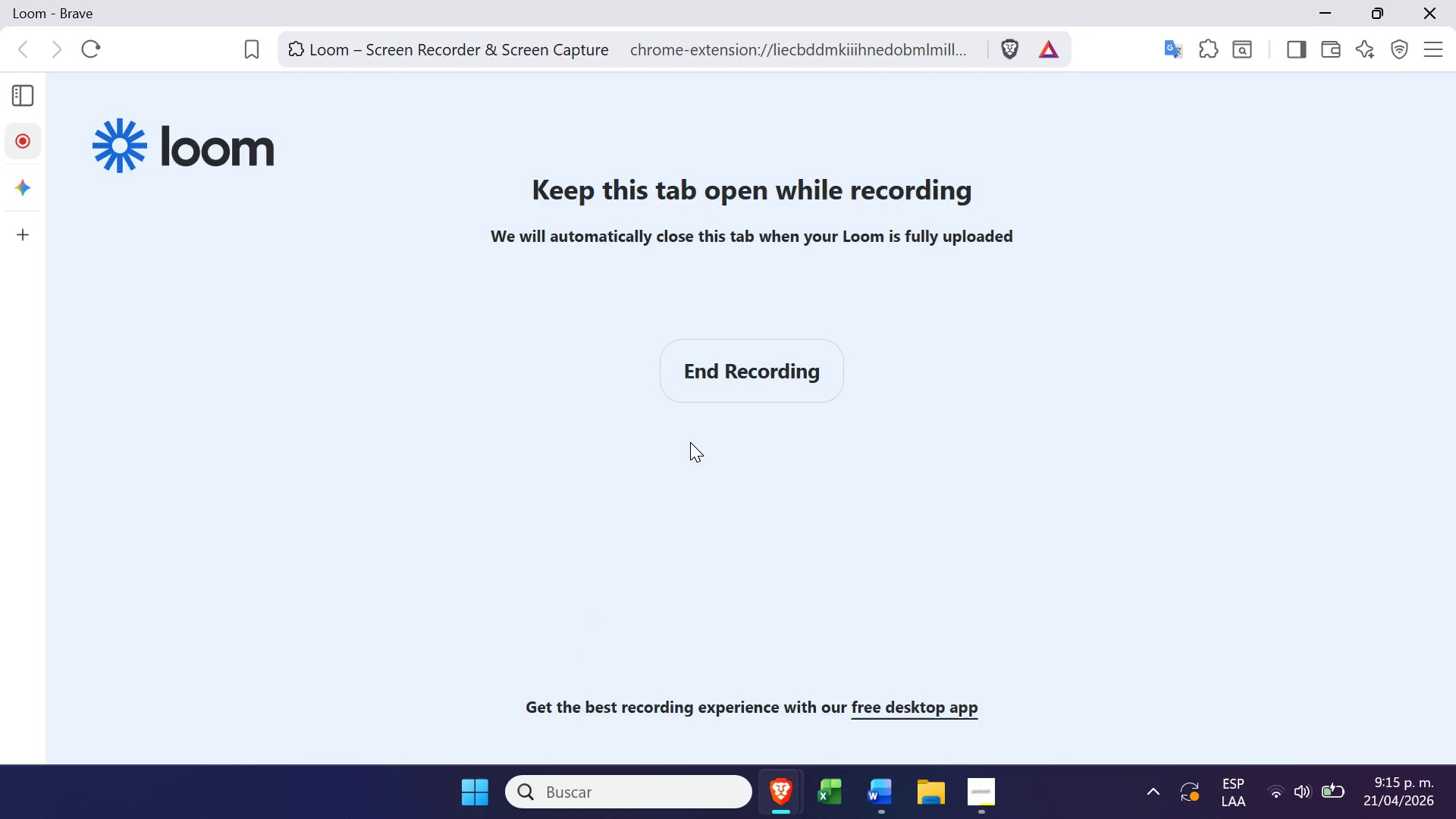 
left_click([777, 366])
 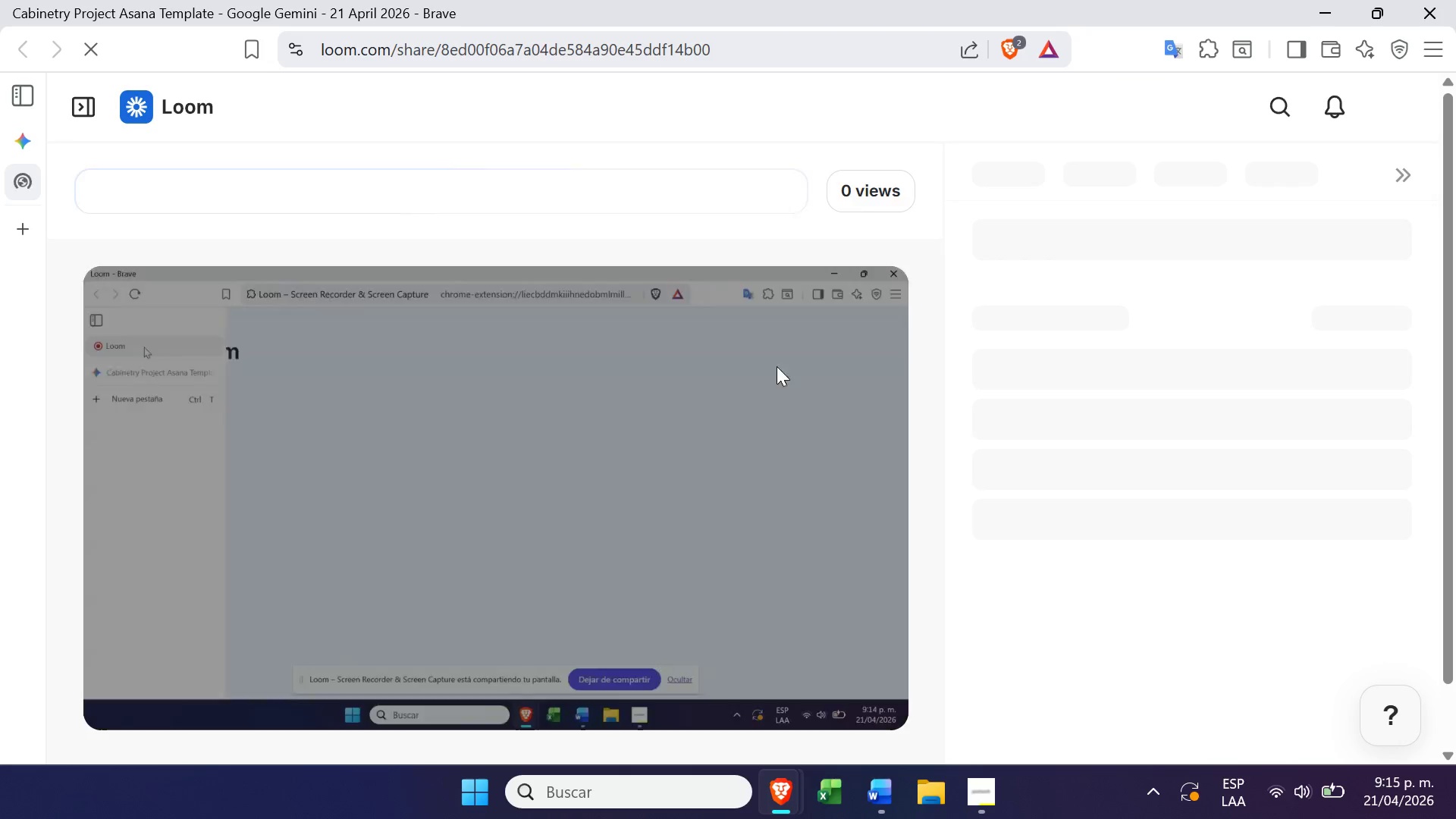 
mouse_move([1208, 167])
 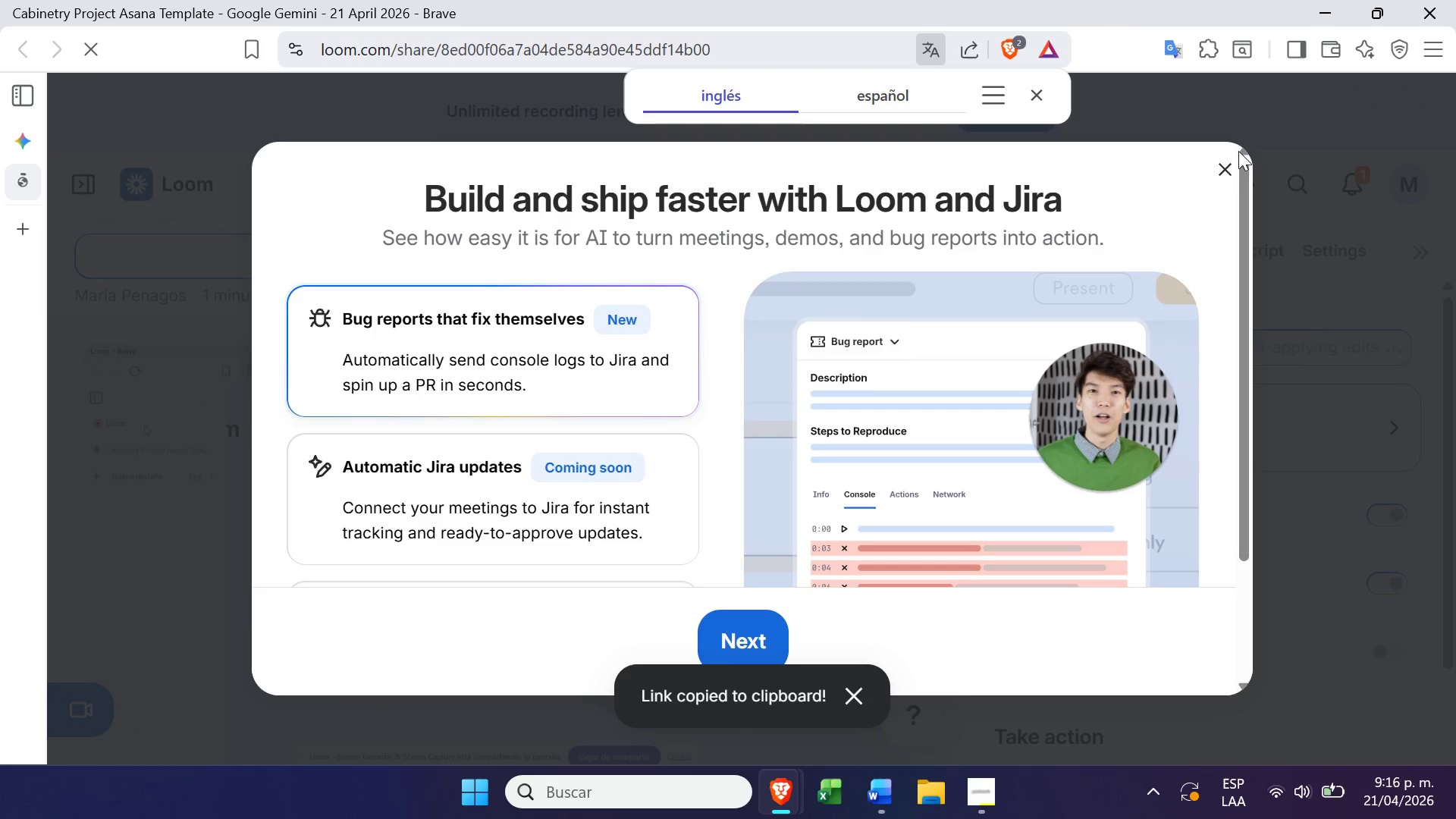 
left_click([1218, 167])
 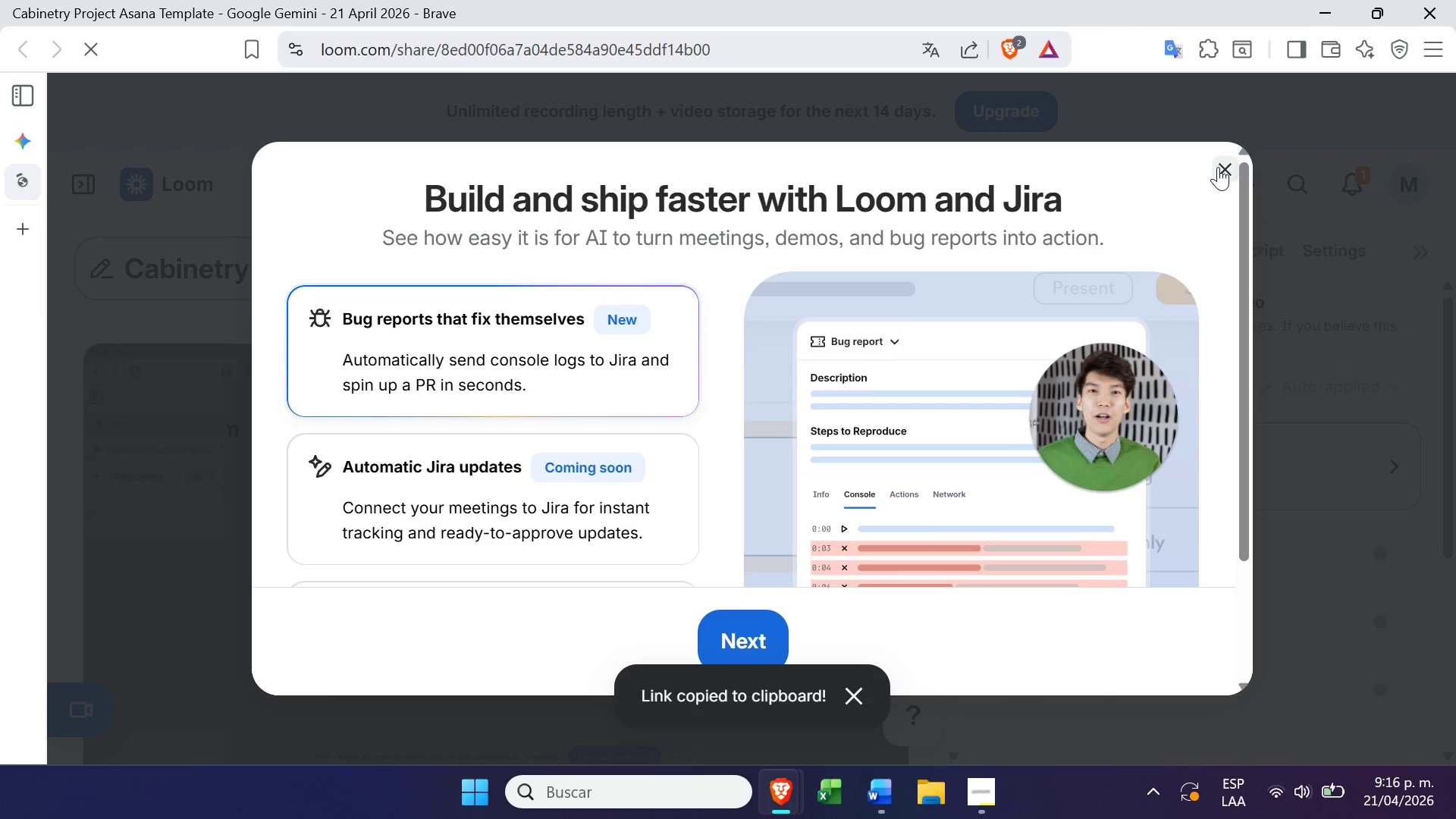 
left_click([1218, 167])
 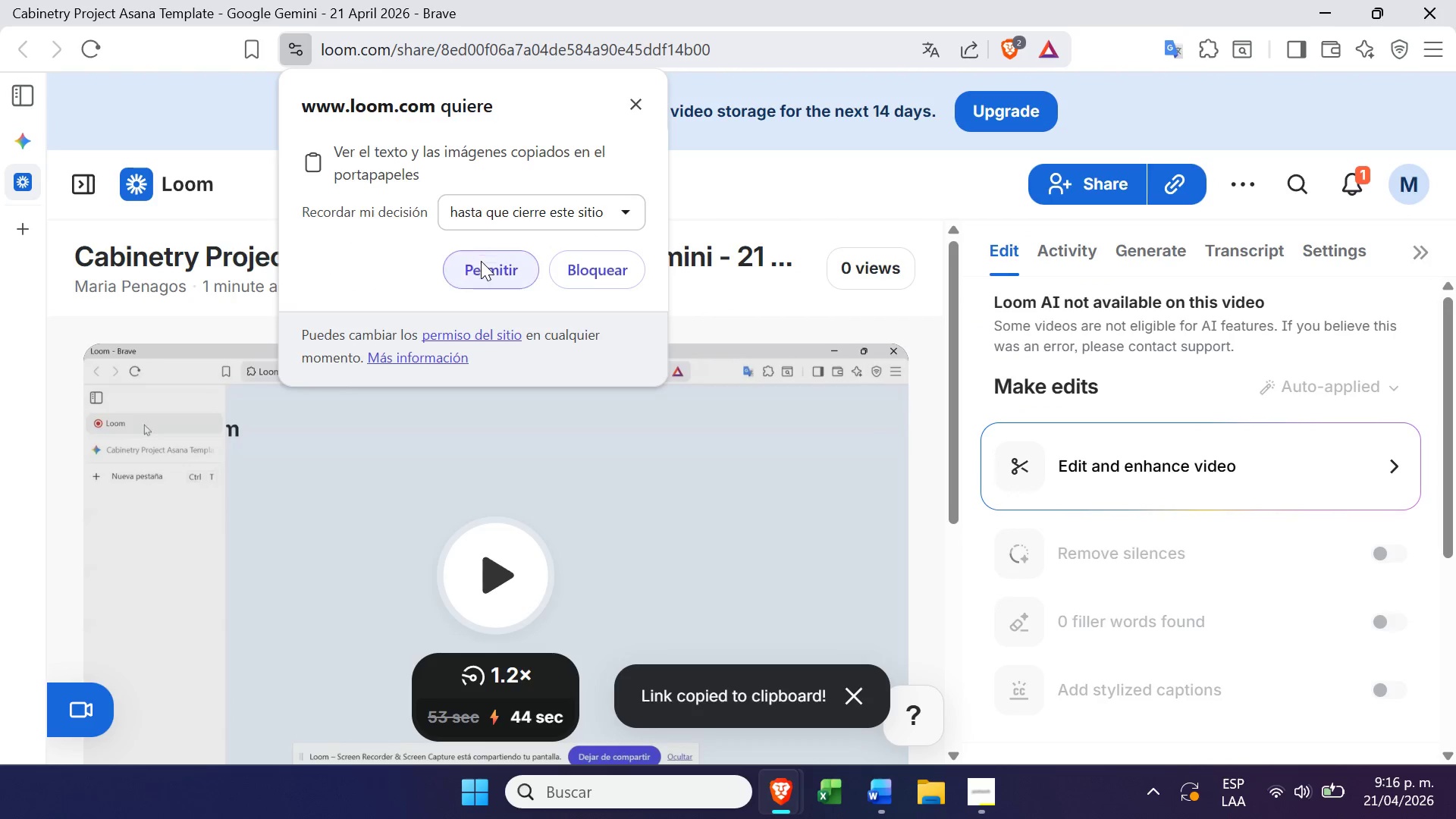 
left_click([485, 272])
 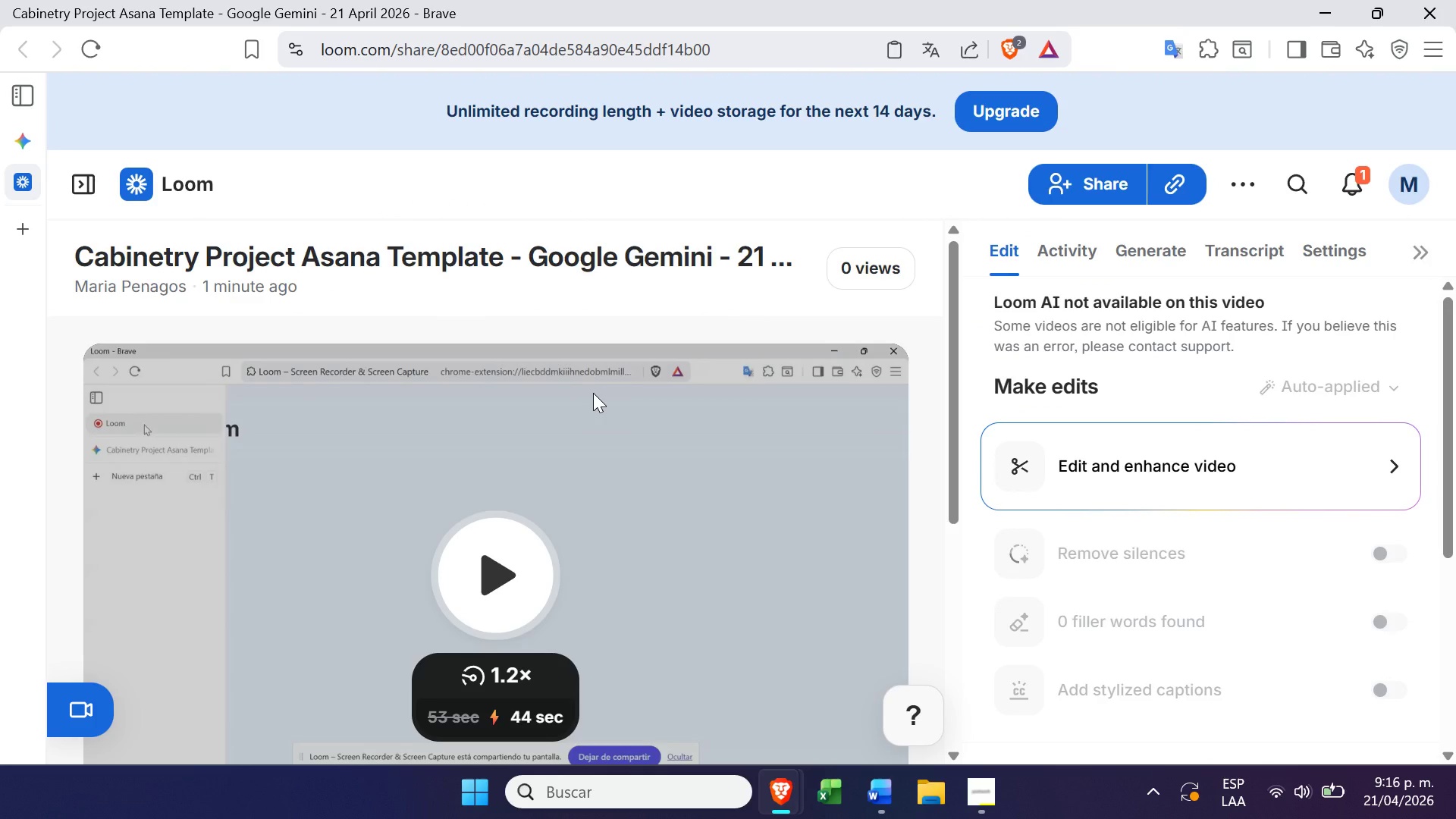 
wait(6.25)
 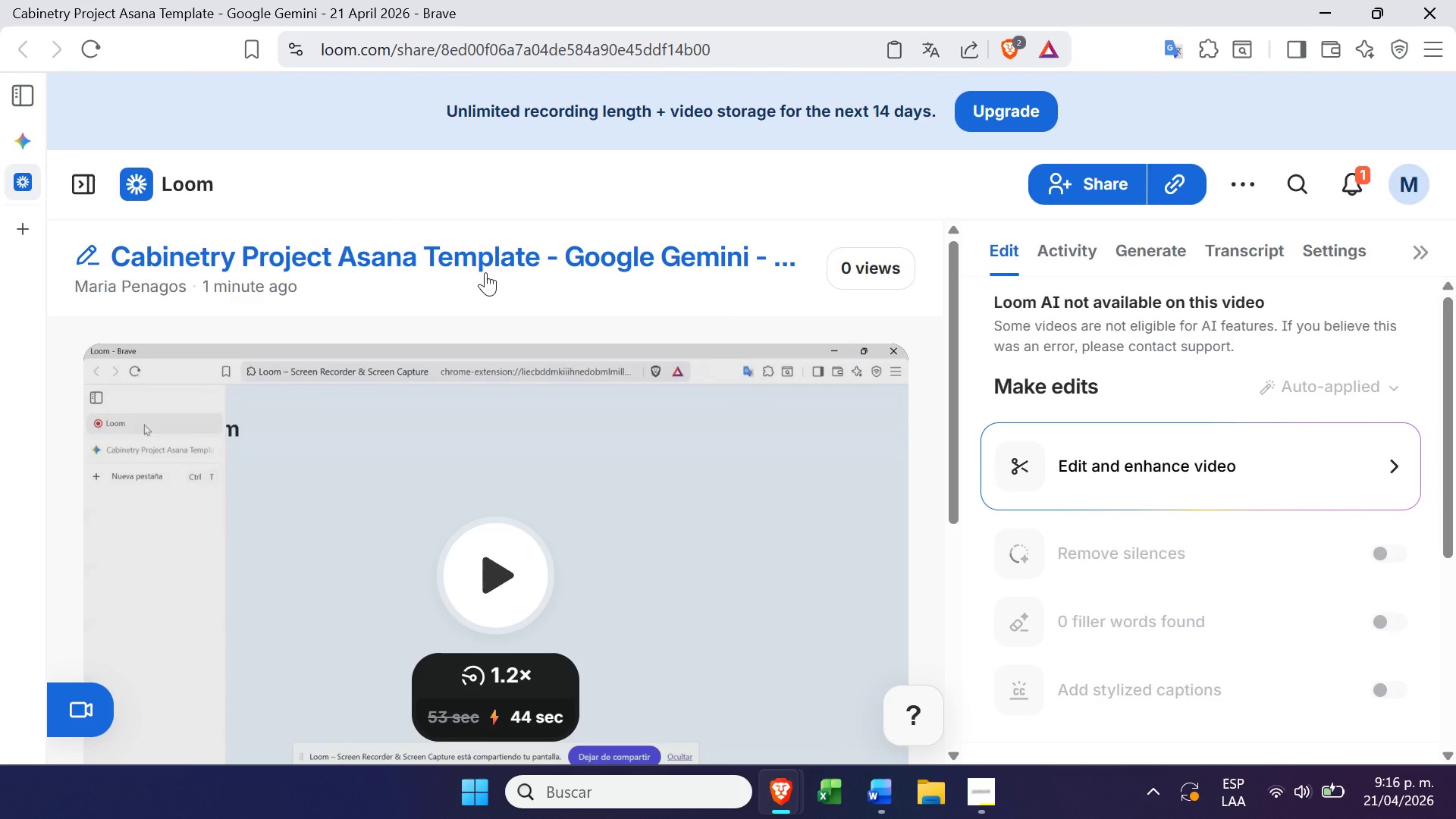 
mouse_move([1176, 204])
 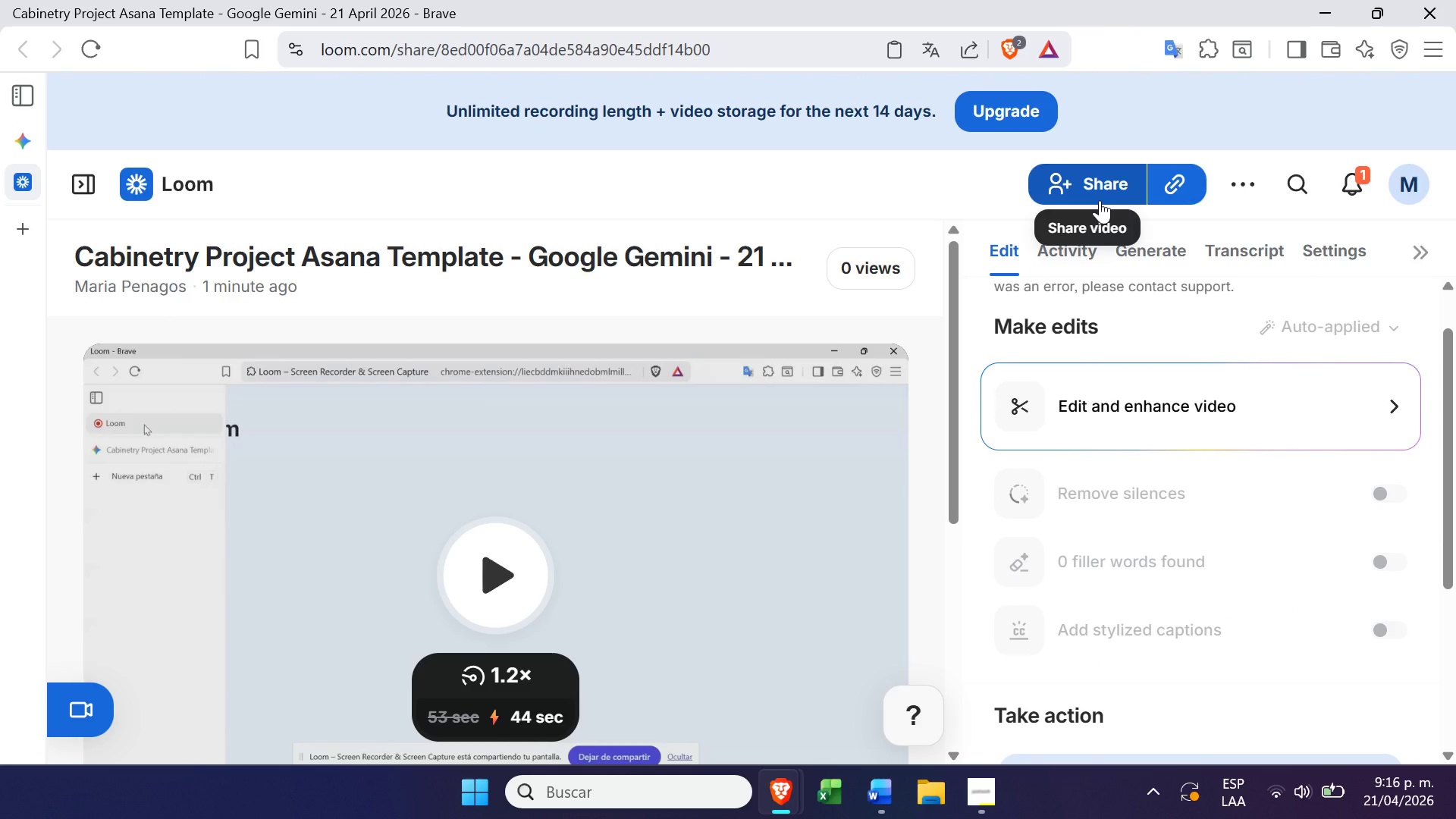 
left_click([1178, 193])
 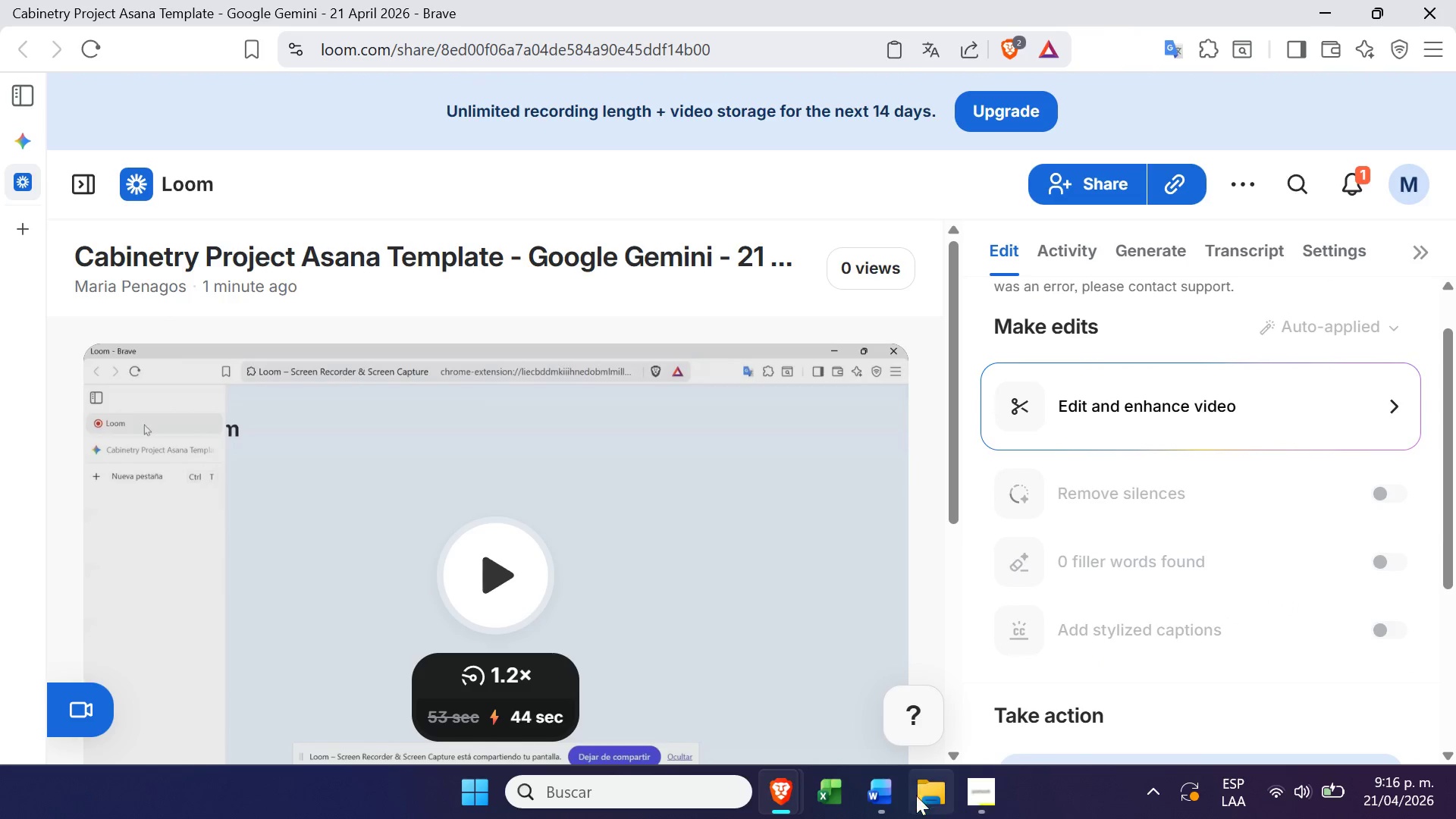 
left_click([886, 800])
 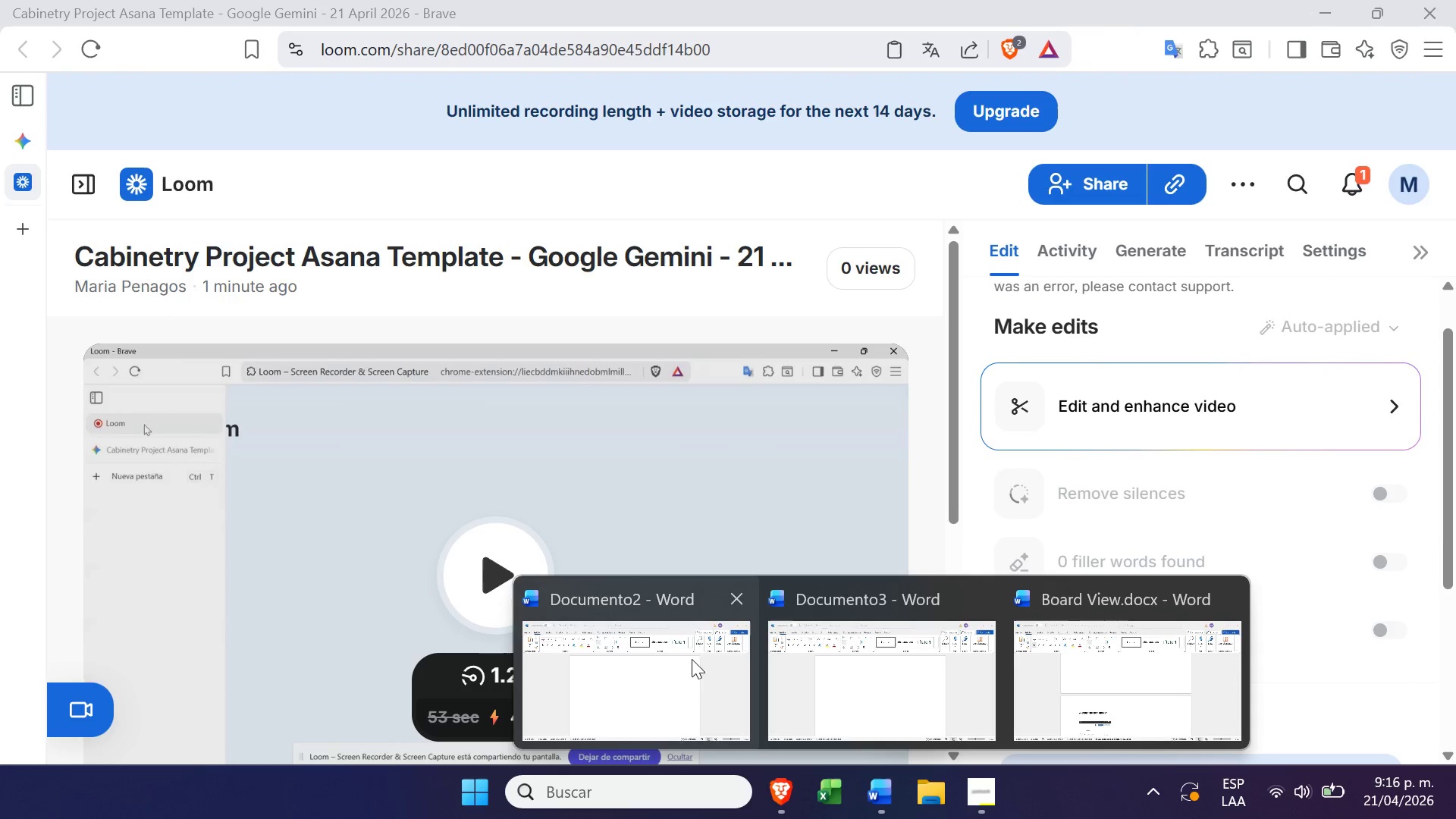 
left_click([660, 654])
 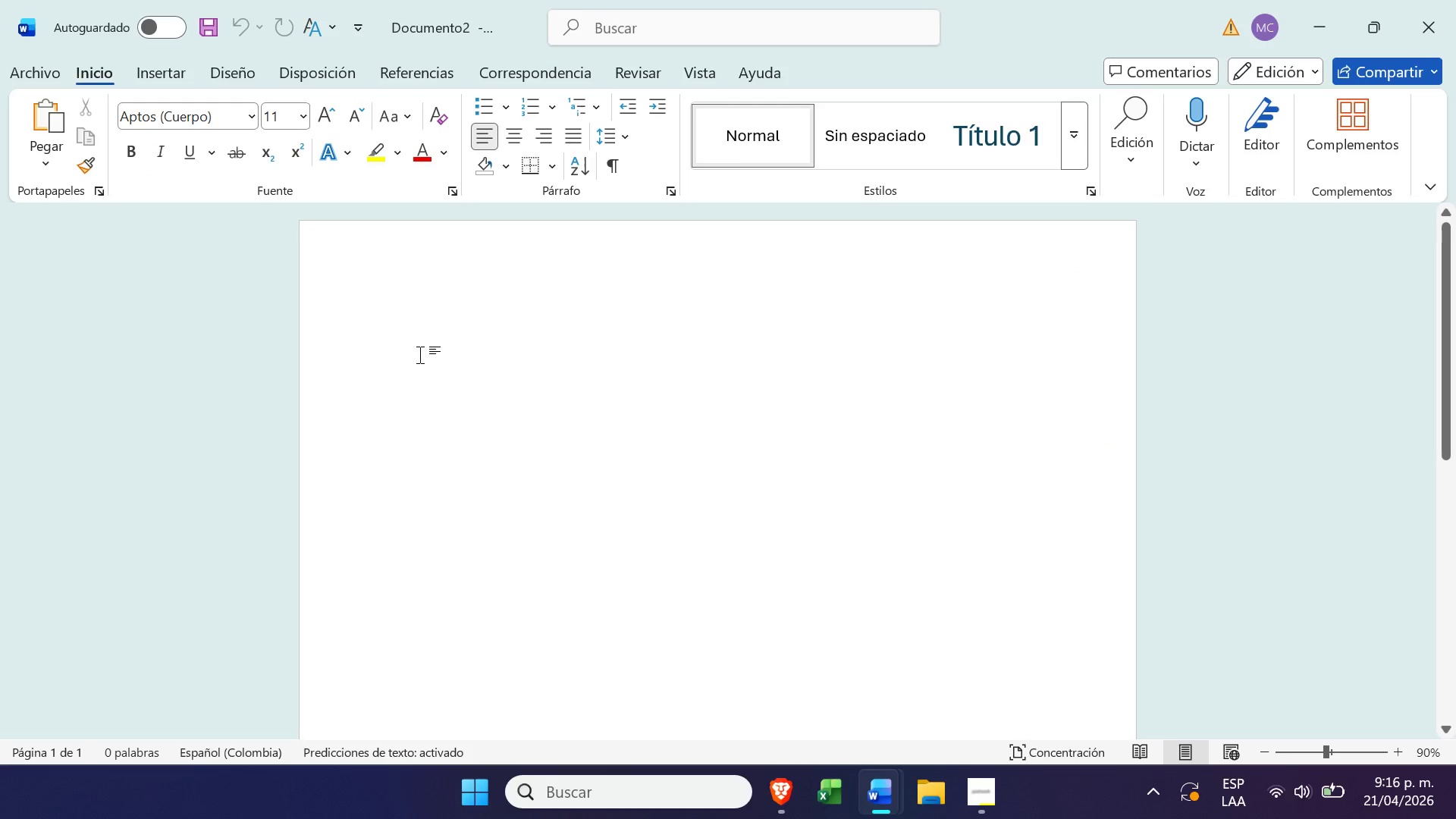 
key(Control+V)
 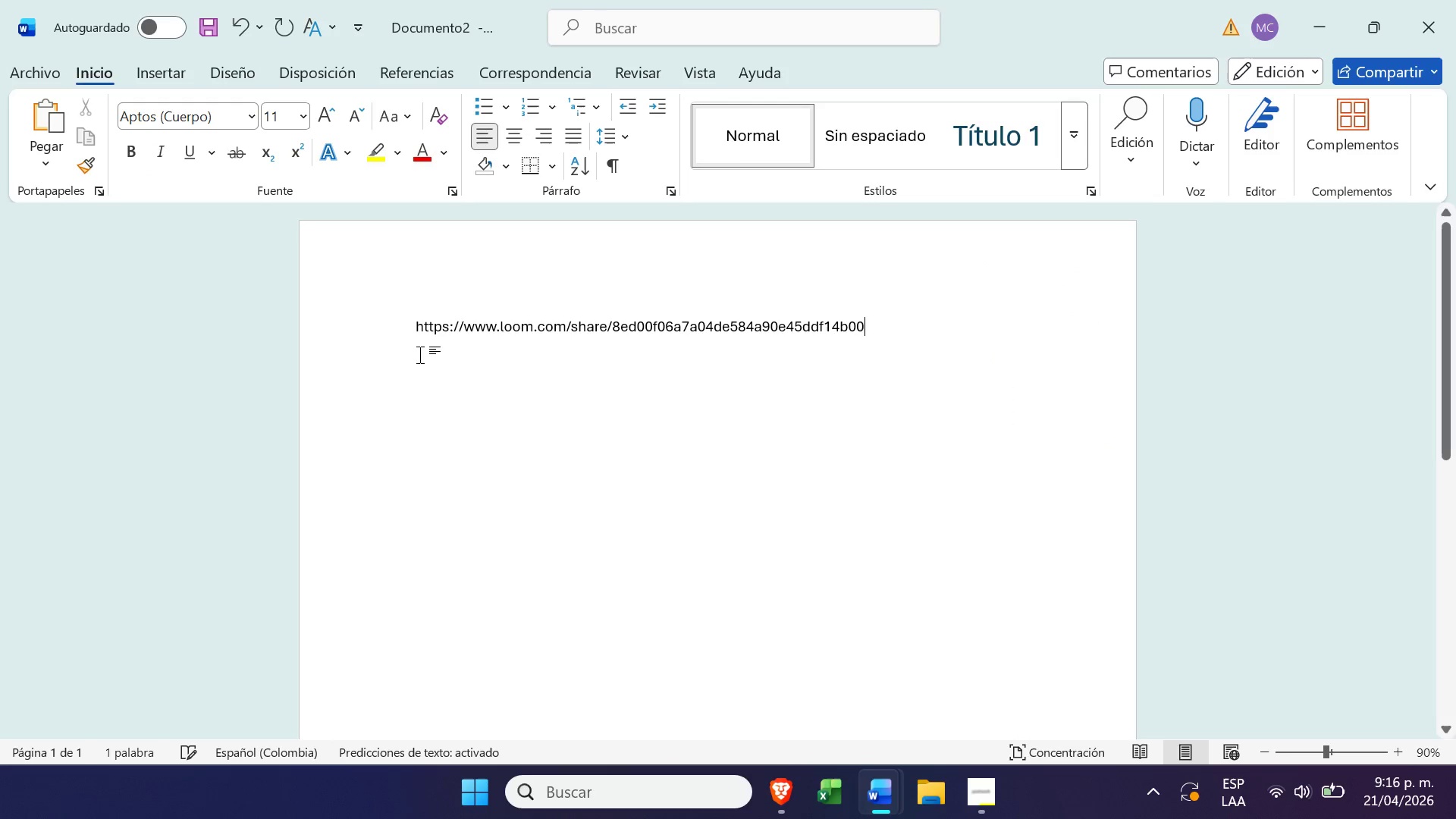 
key(Control+Enter)
 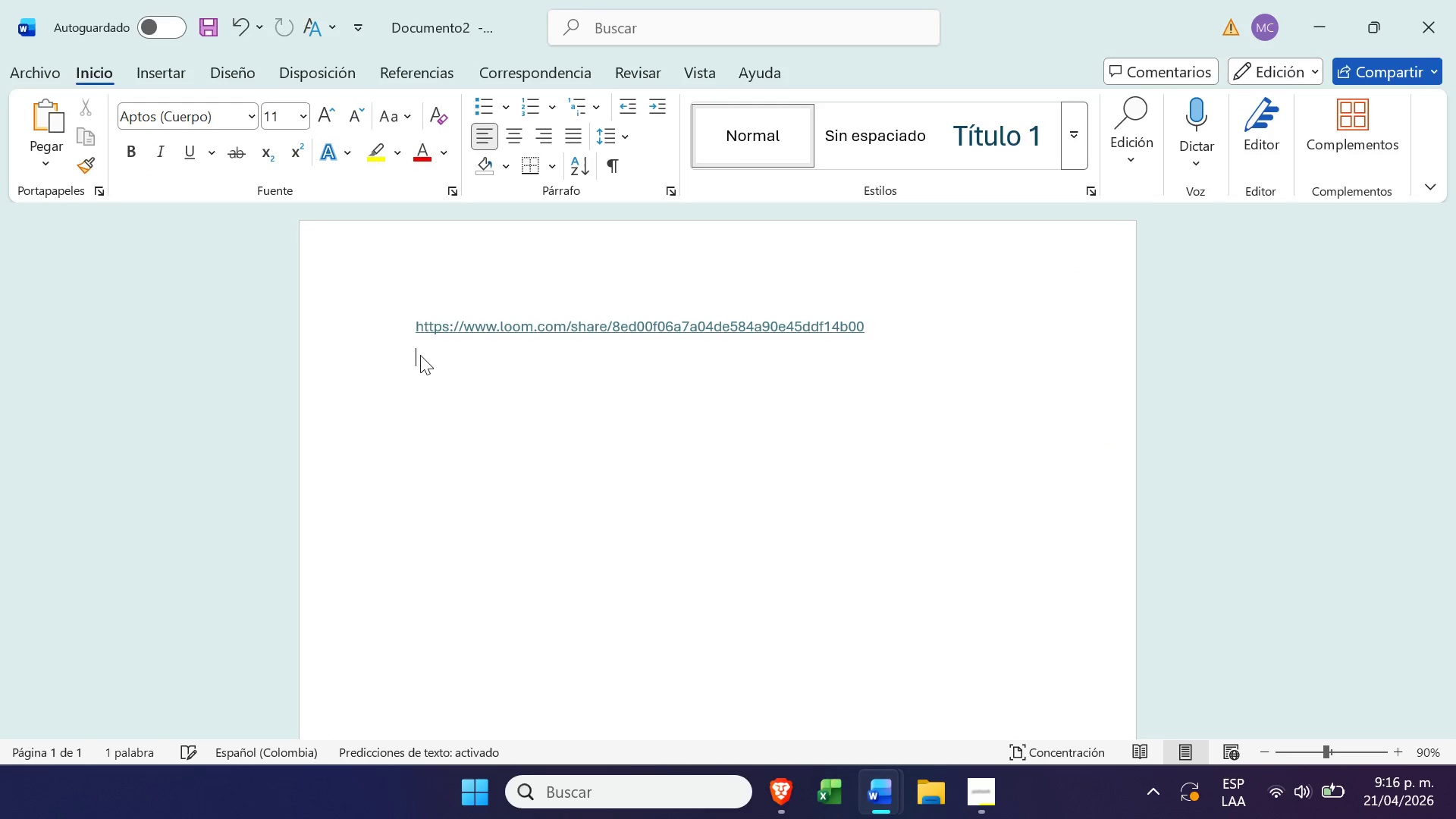 
key(Enter)
 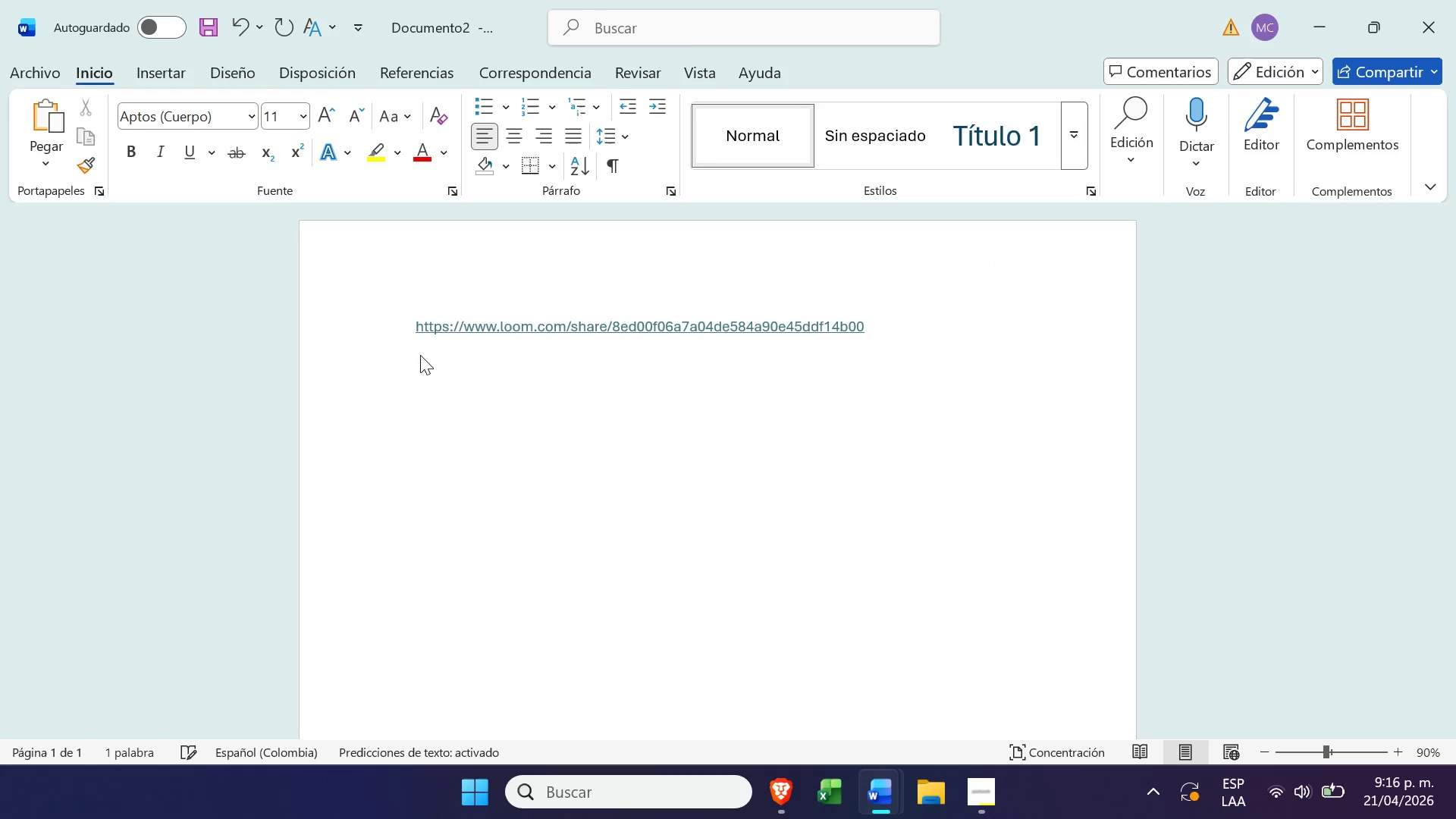 
key(Enter)
 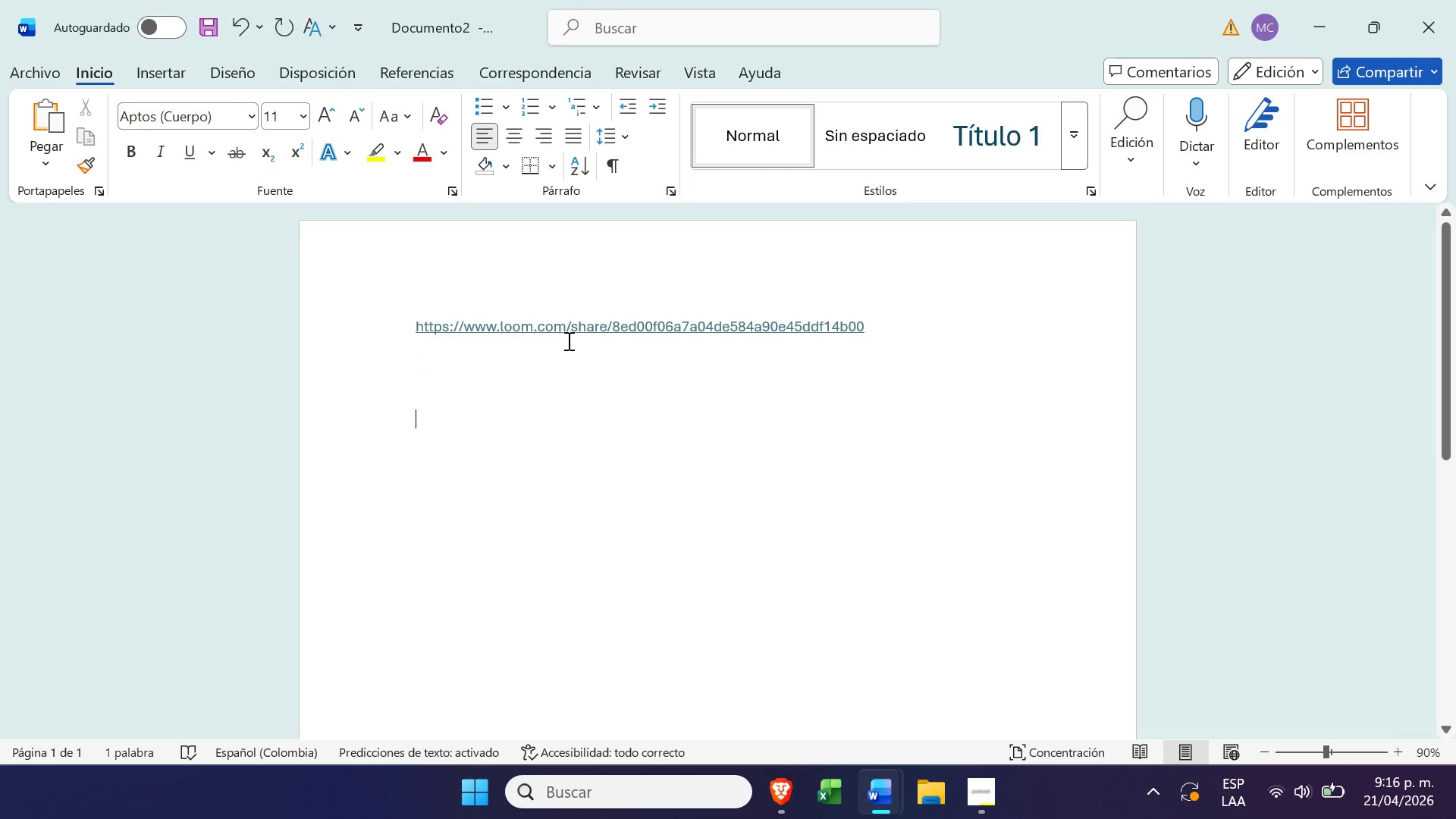 
left_click([560, 325])
 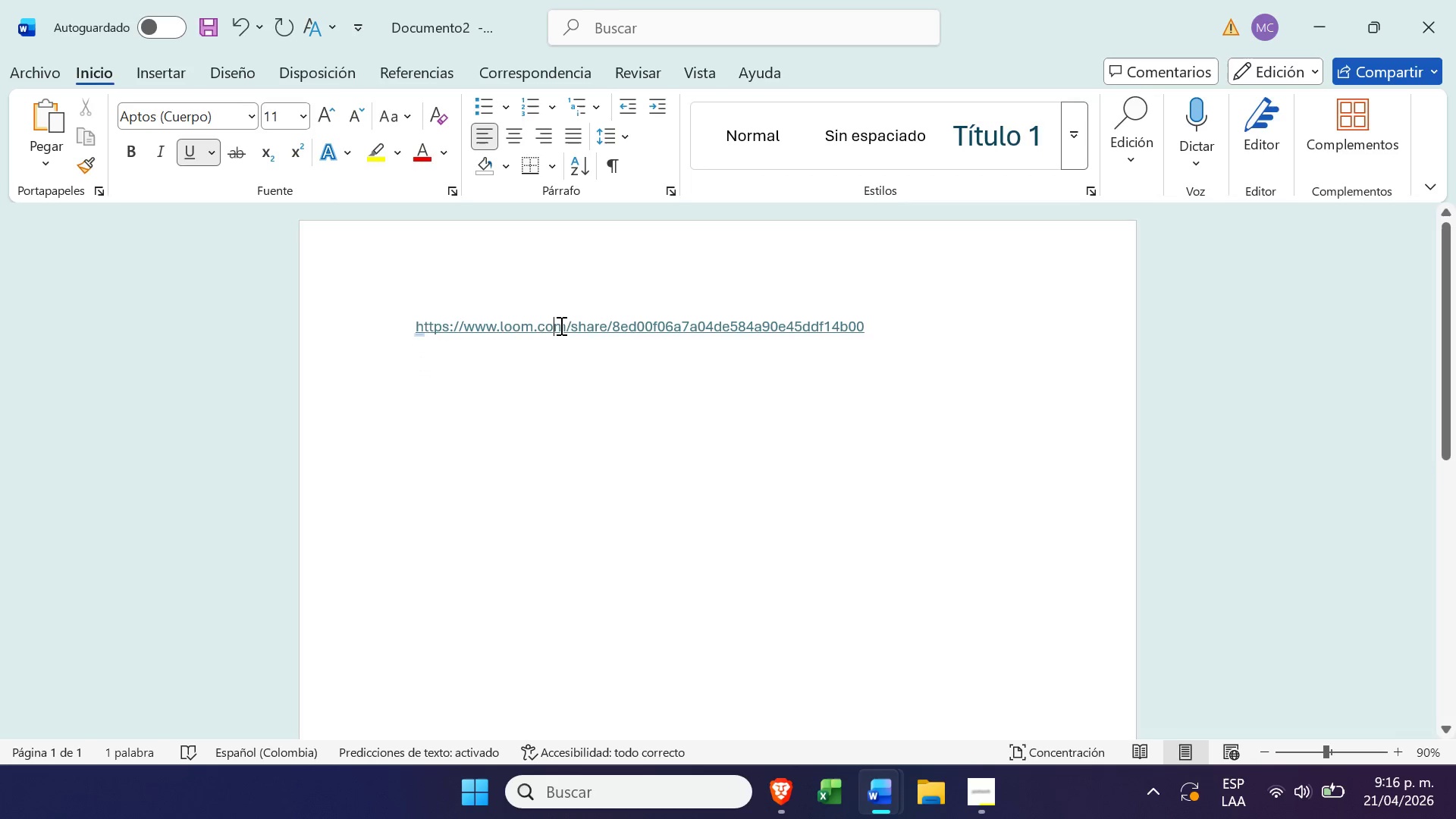 
double_click([560, 325])
 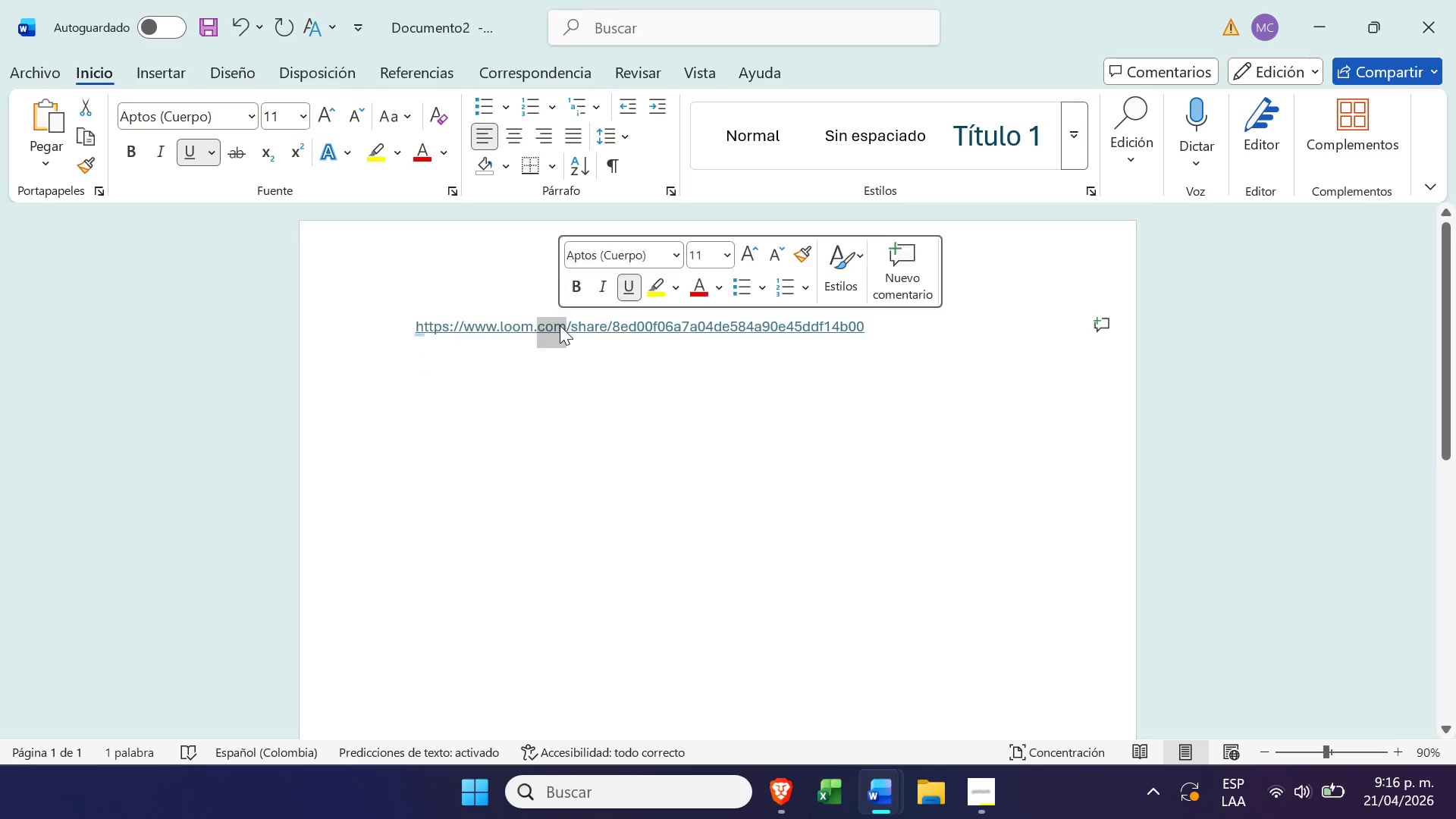 
triple_click([560, 325])
 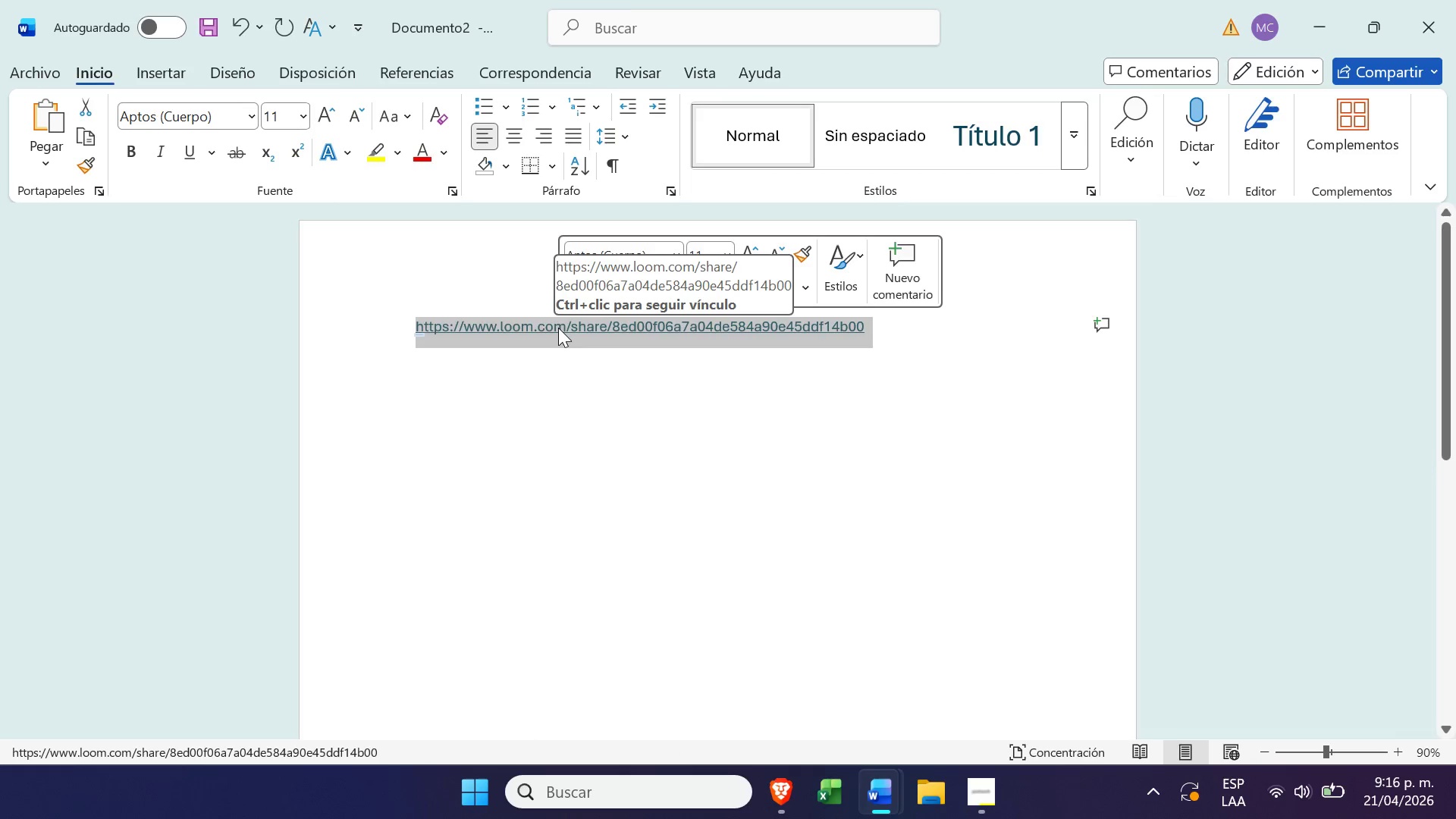 
key(Control+C)
 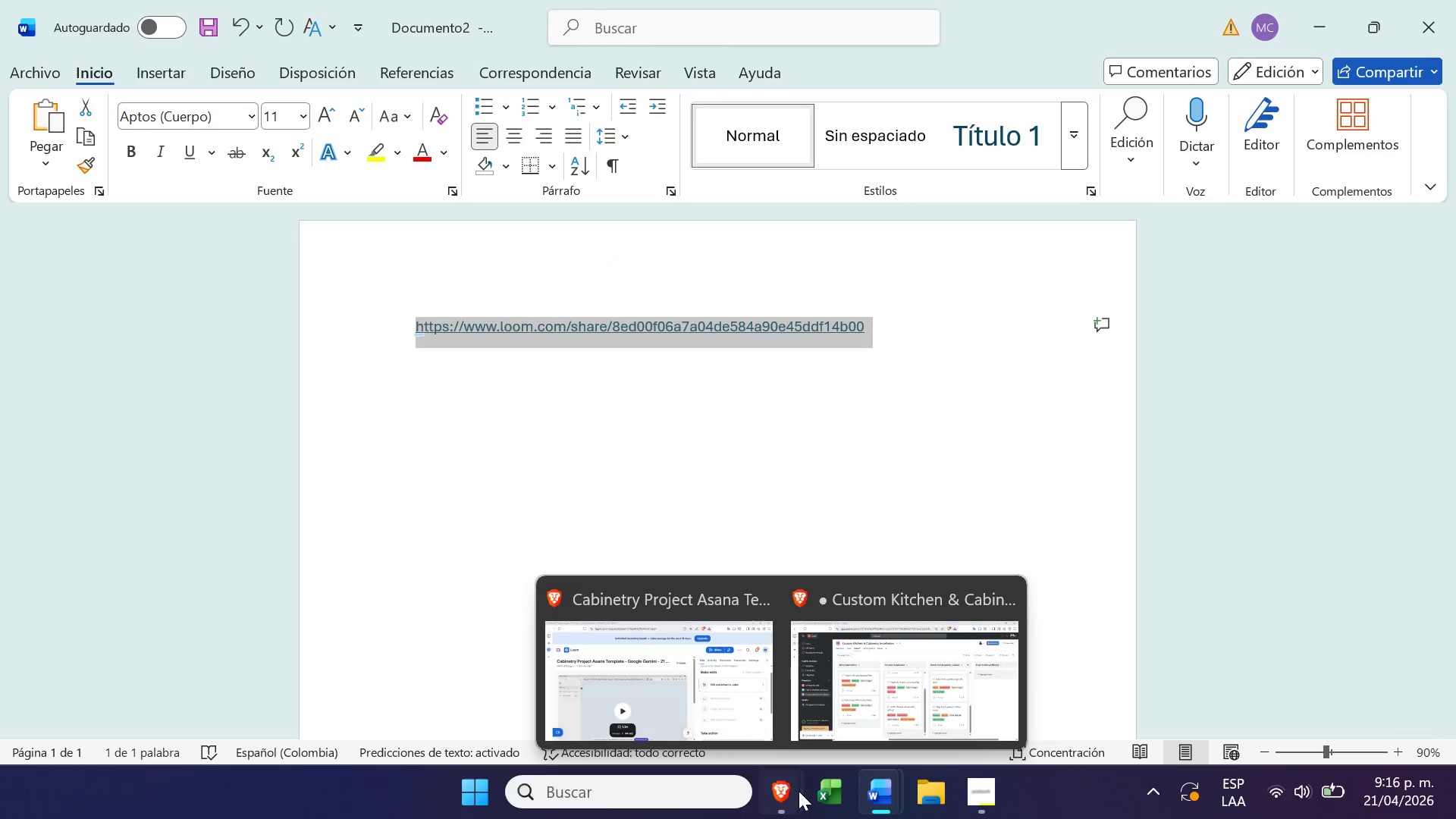 
double_click([662, 712])
 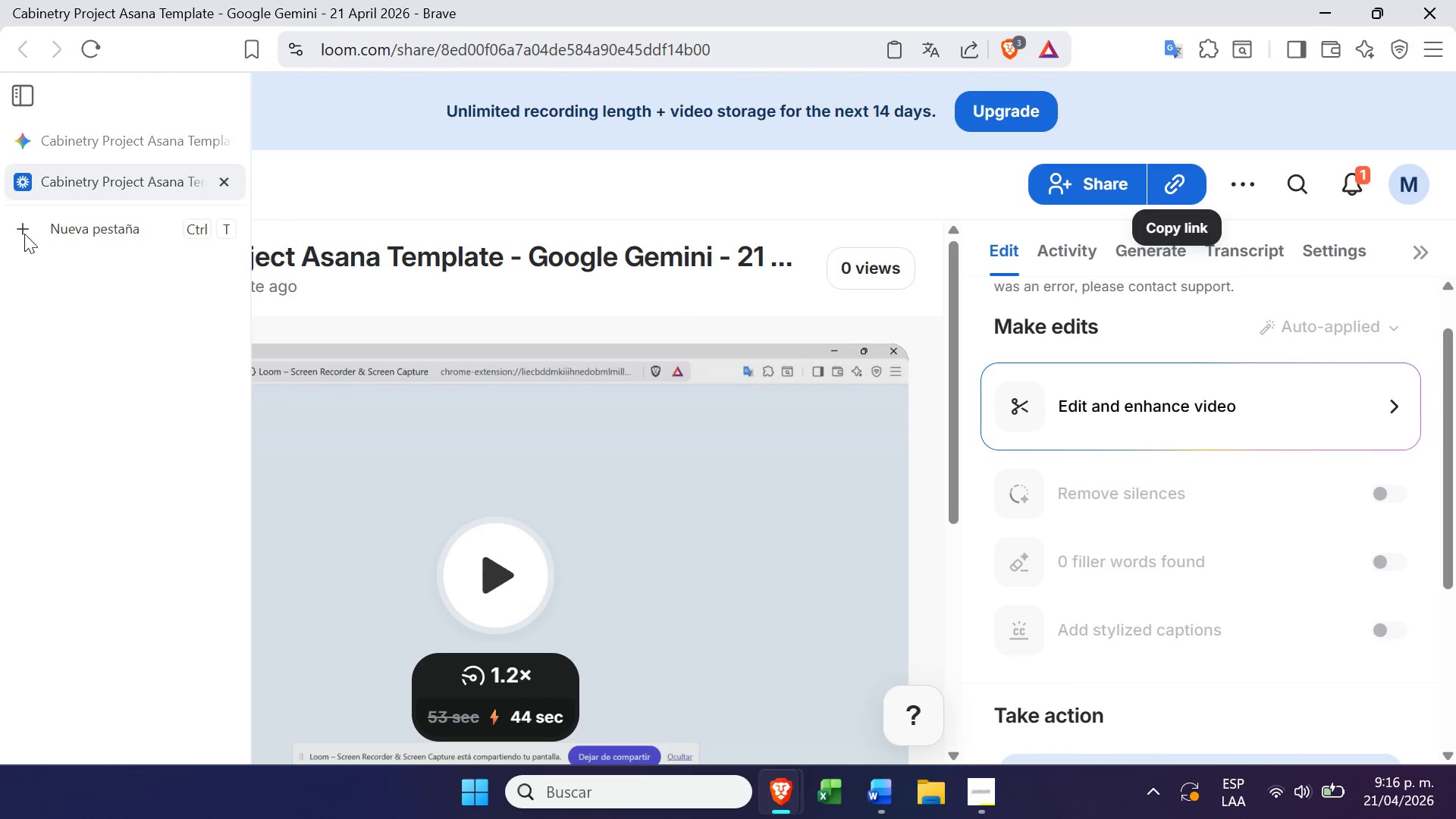 
left_click([44, 225])
 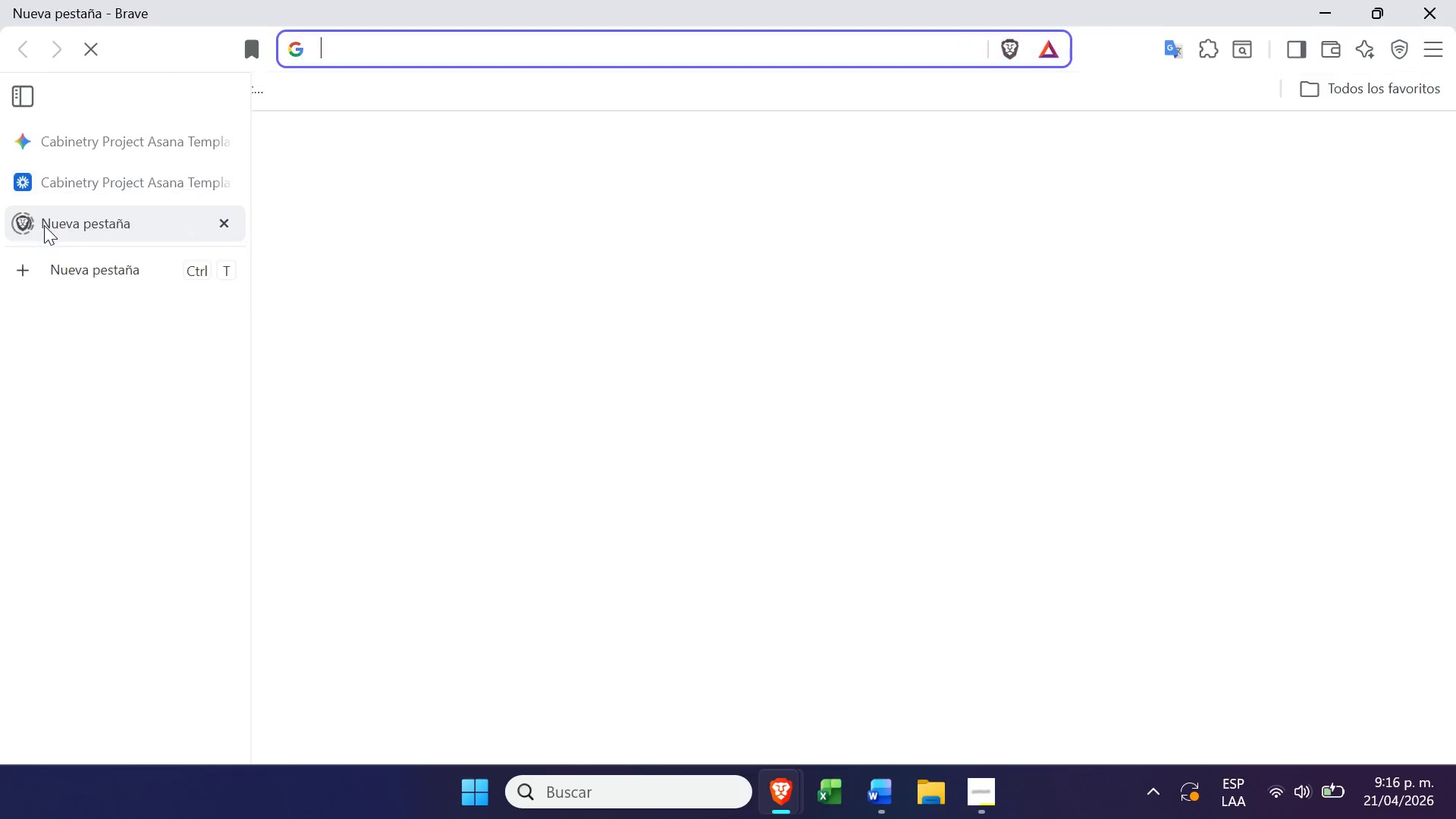 
key(Control+V)
 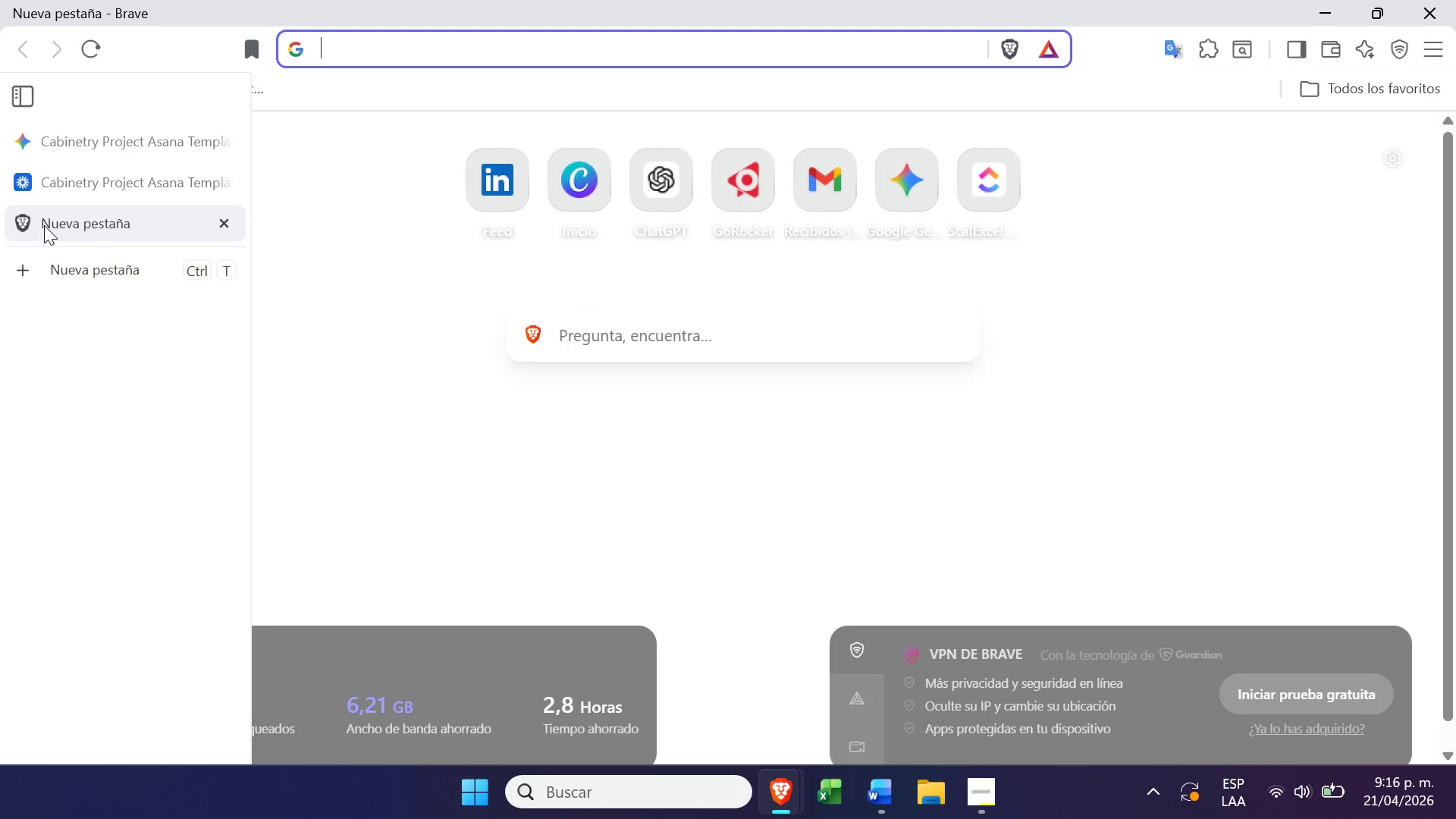 
key(Enter)
 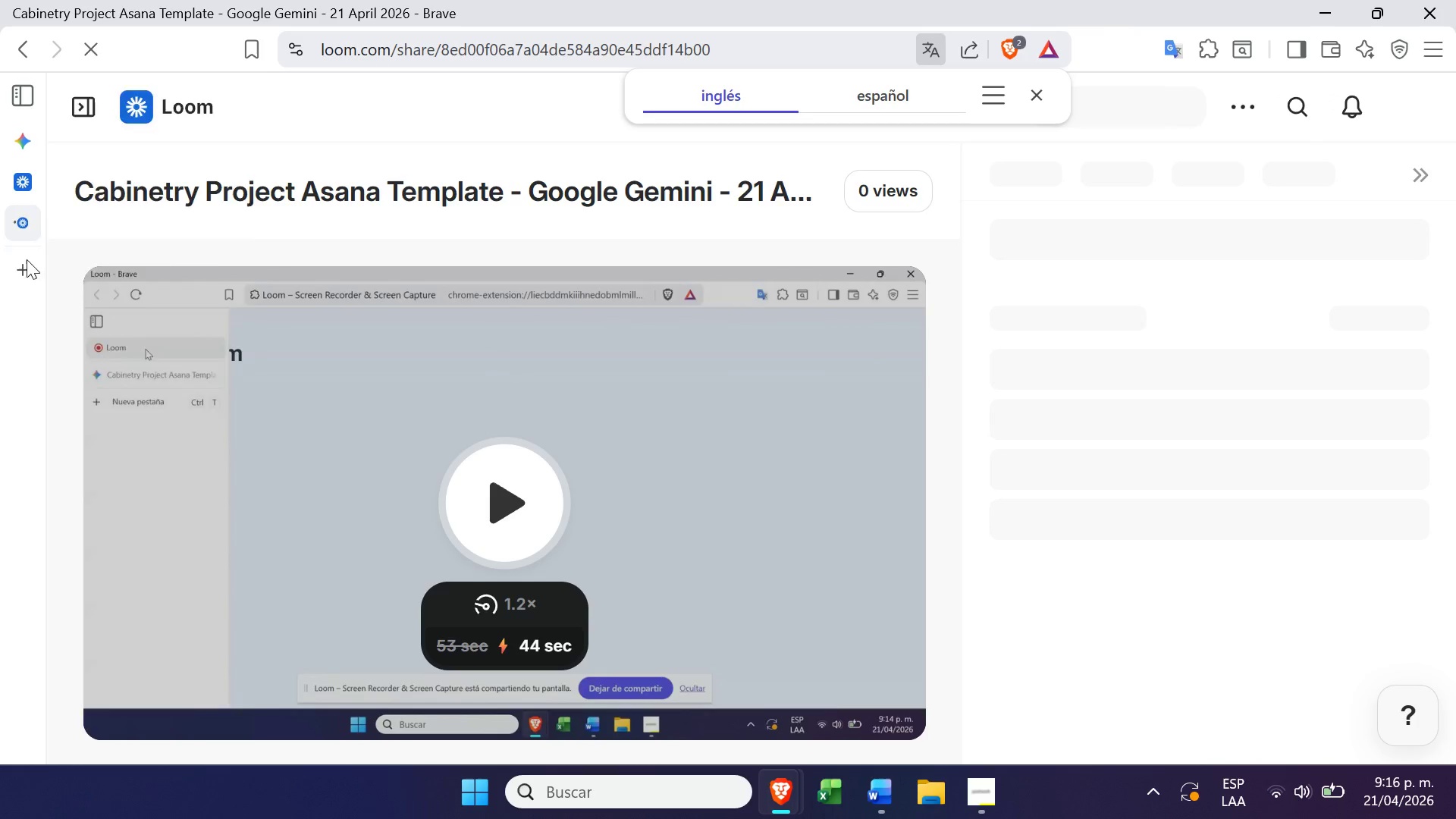 
wait(5.62)
 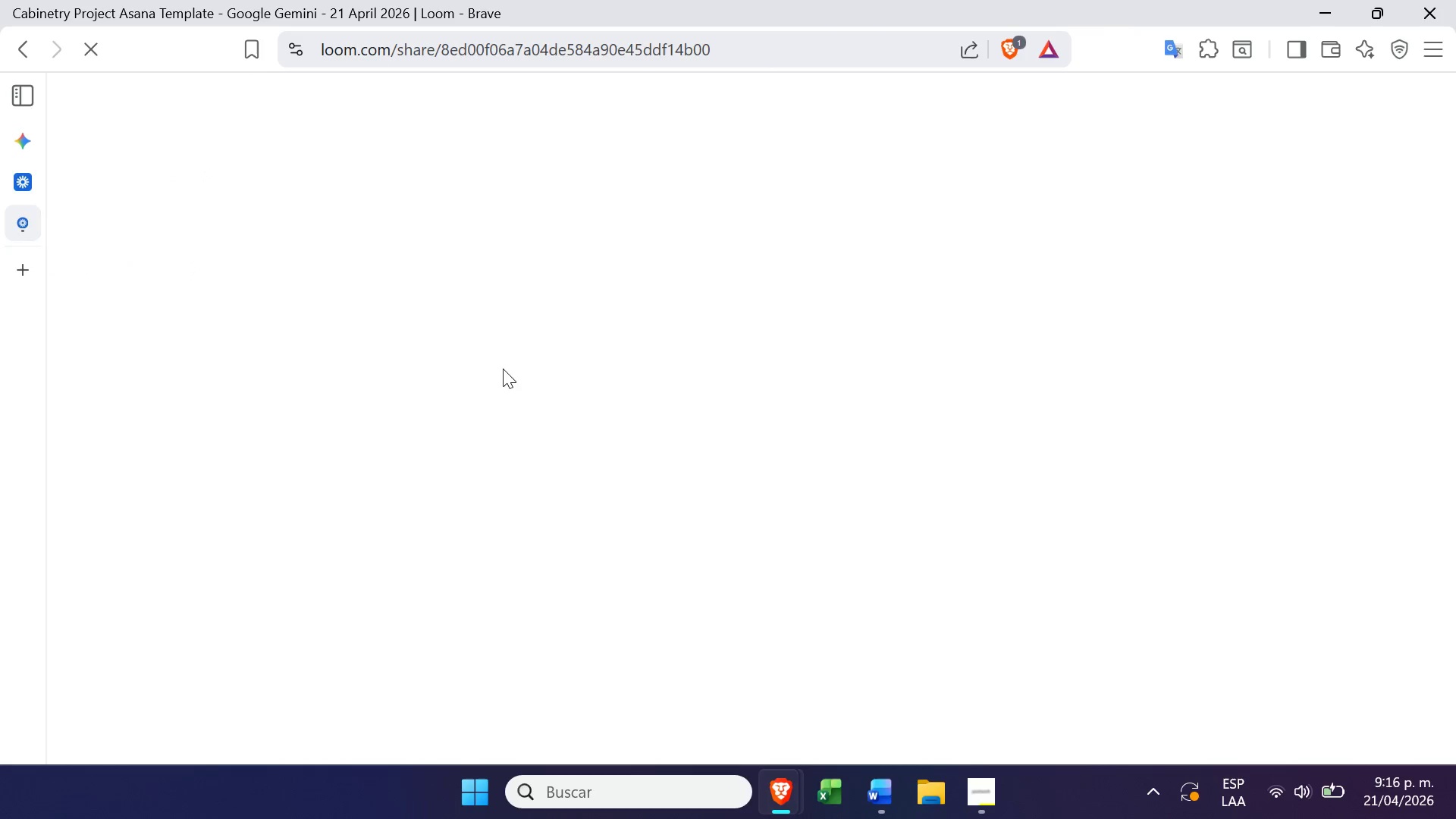 
left_click([222, 222])
 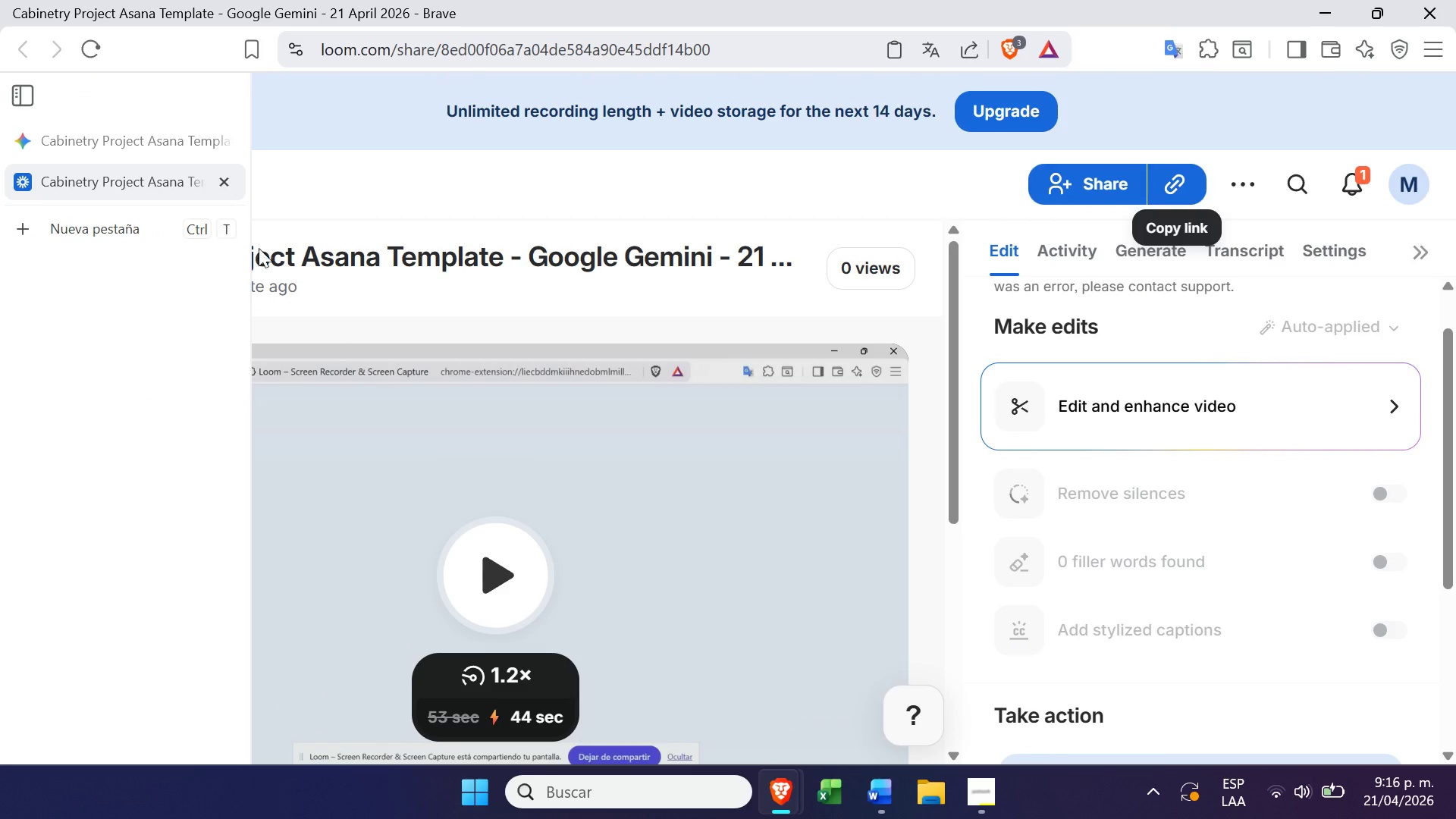 
left_click([501, 629])
 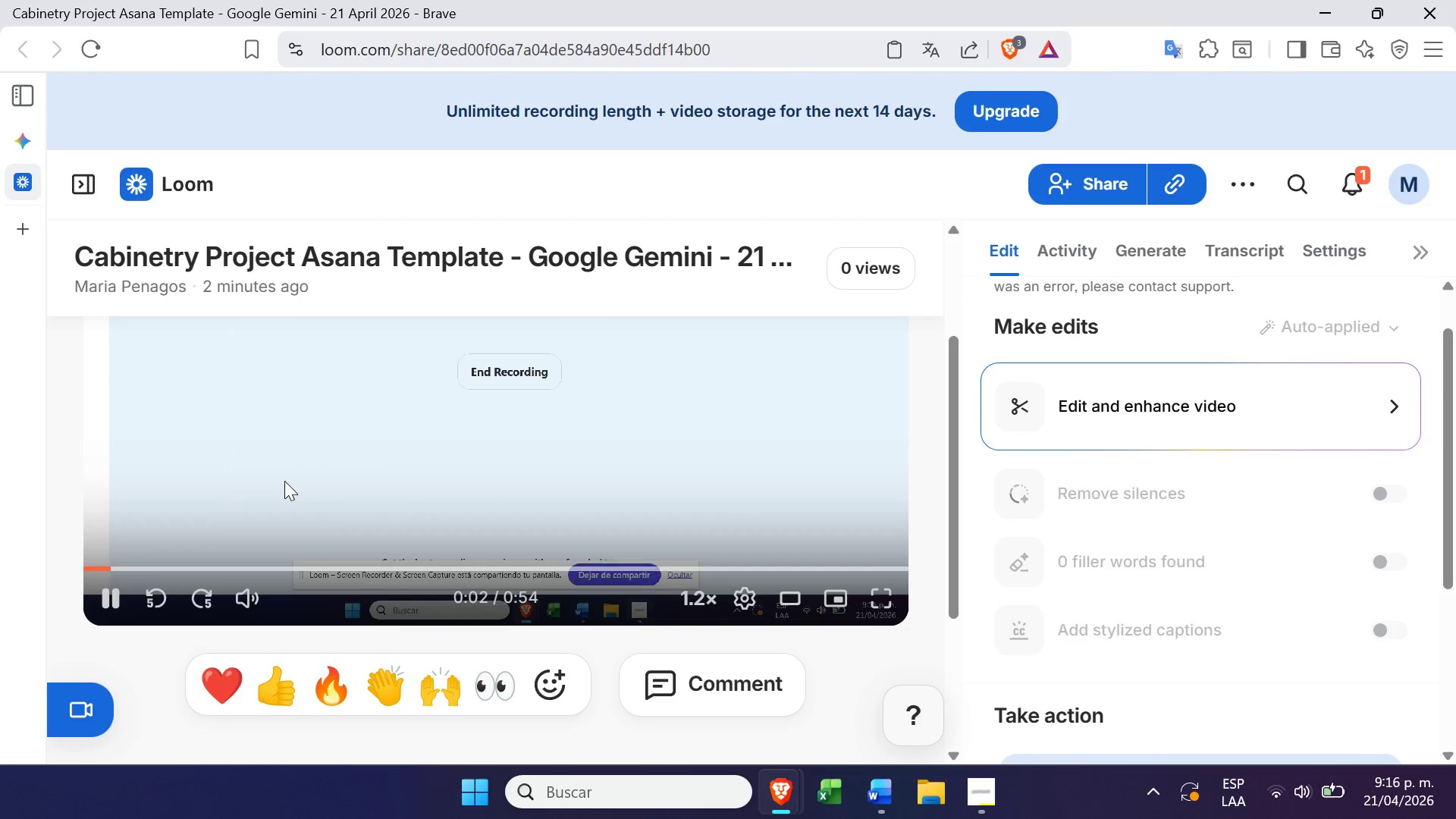 
left_click([190, 566])
 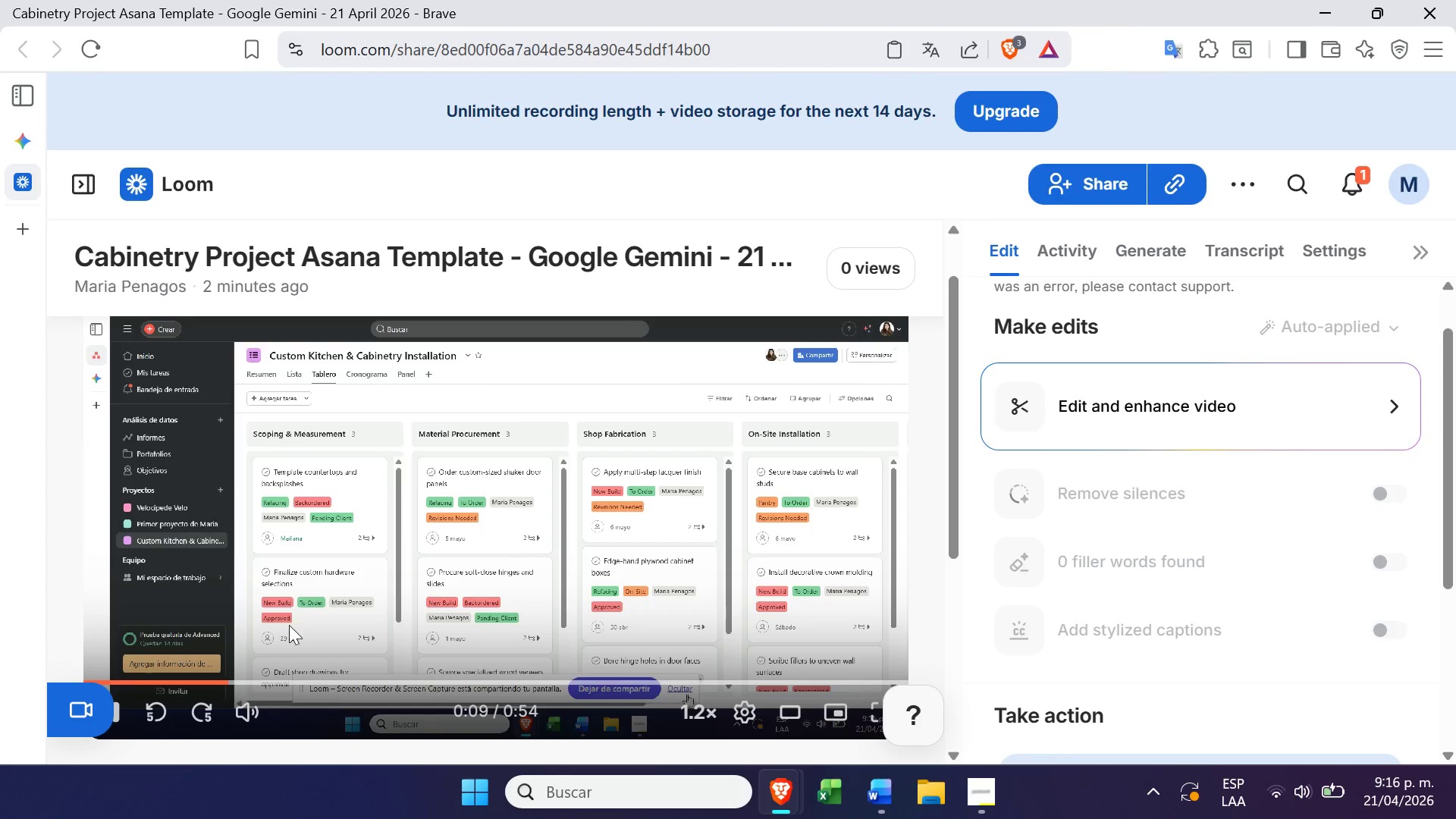 
left_click([307, 672])
 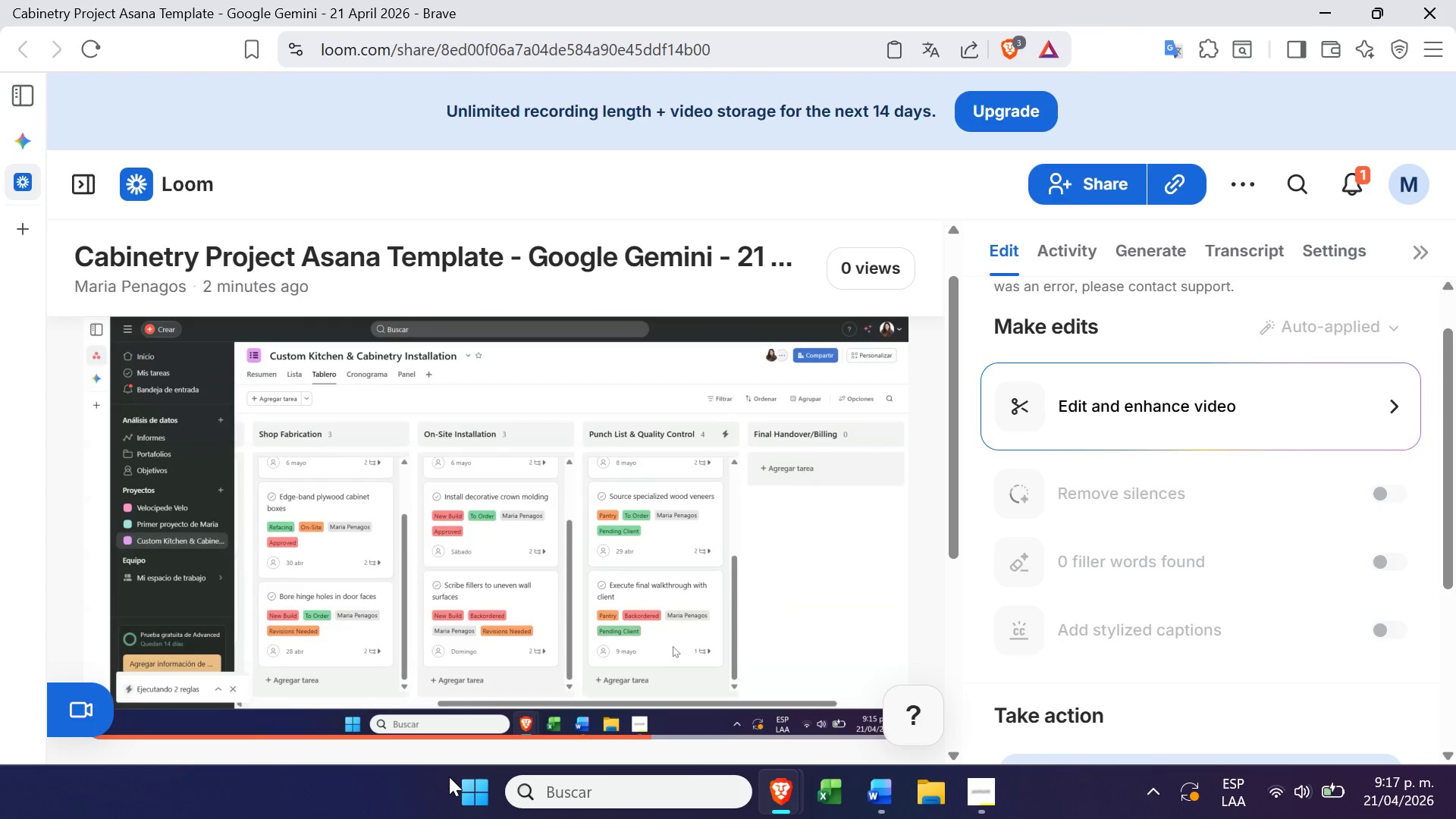 
wait(27.05)
 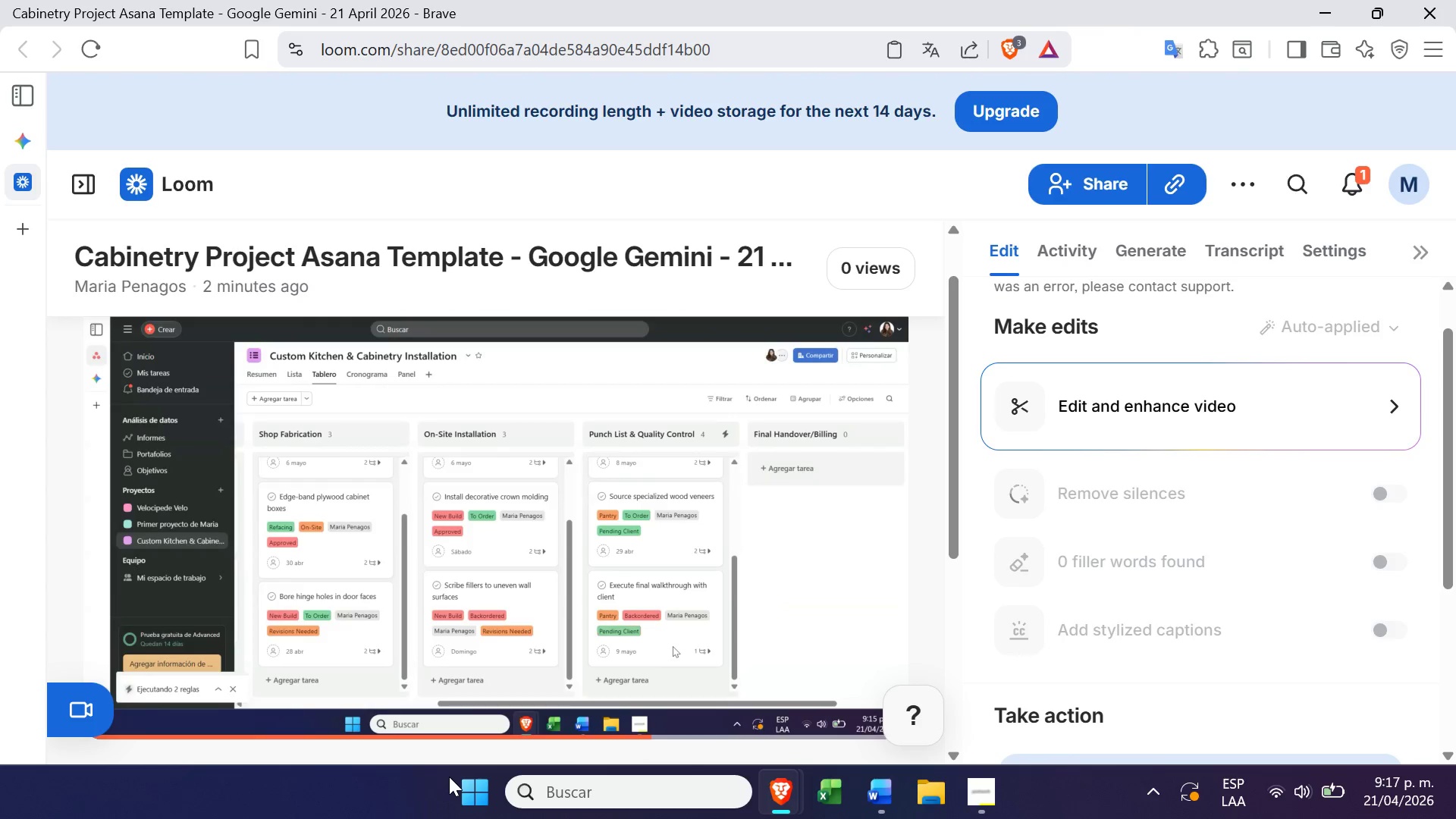 
left_click([222, 590])